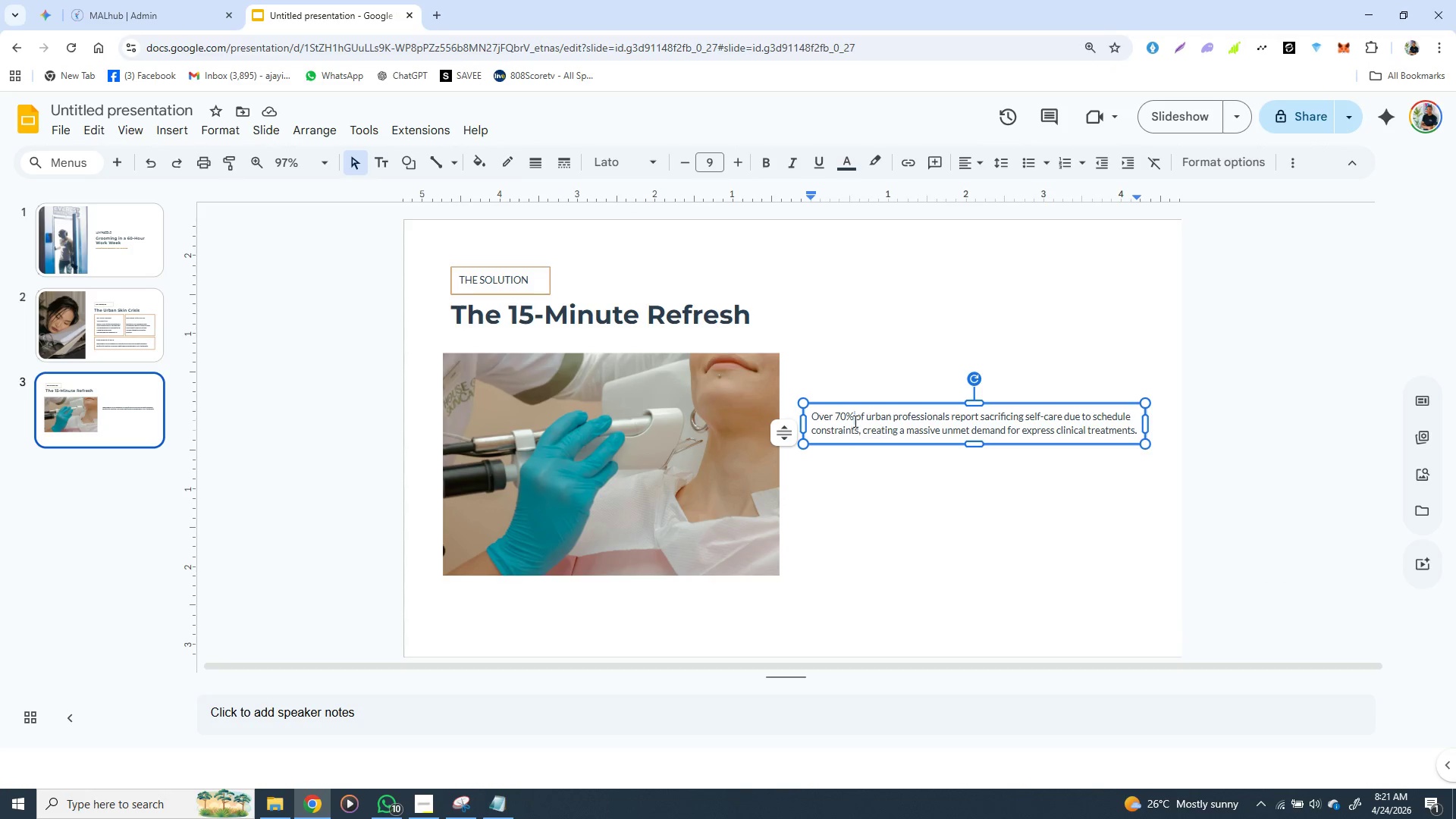 
triple_click([854, 421])
 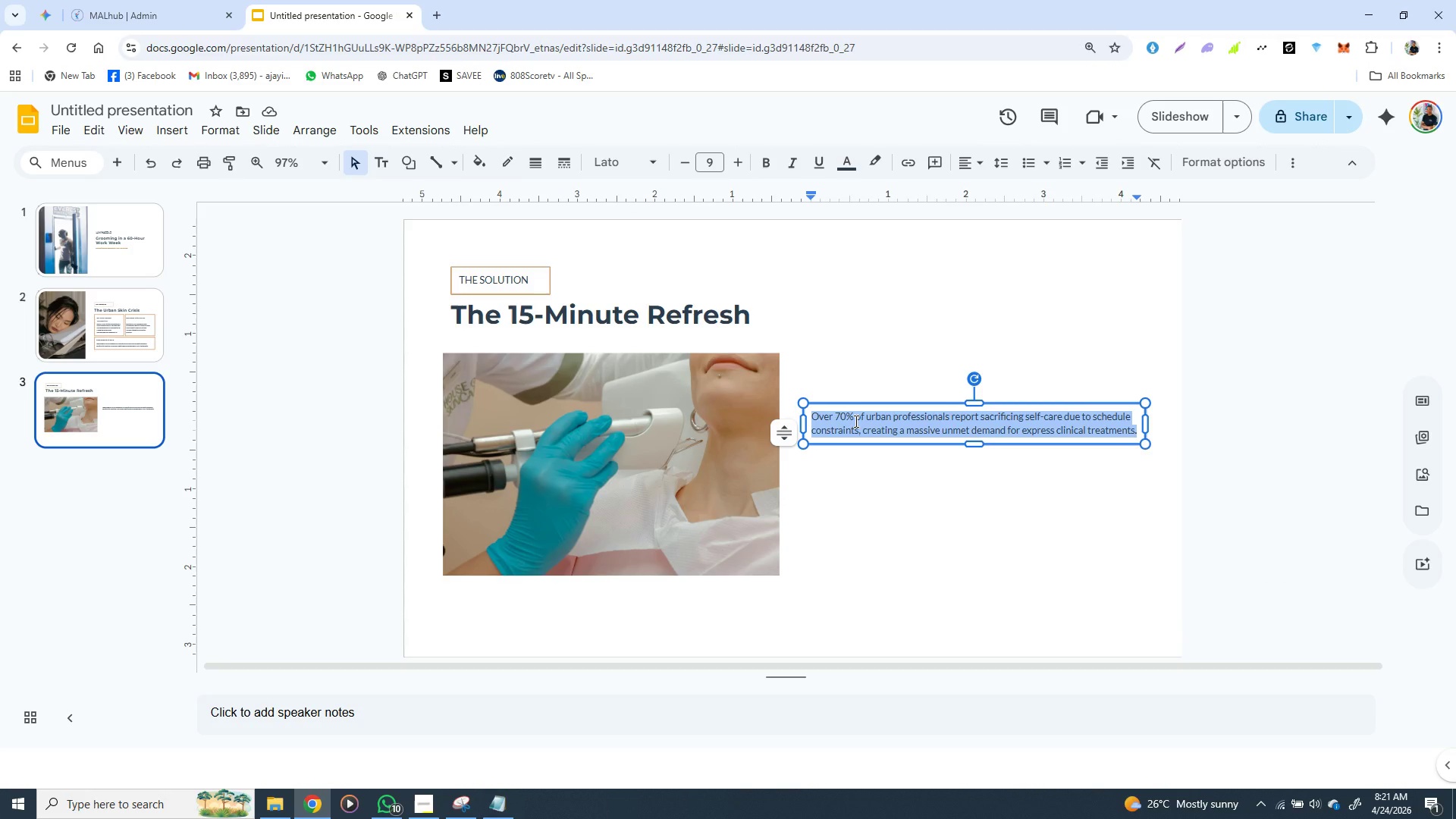 
key(Control+V)
 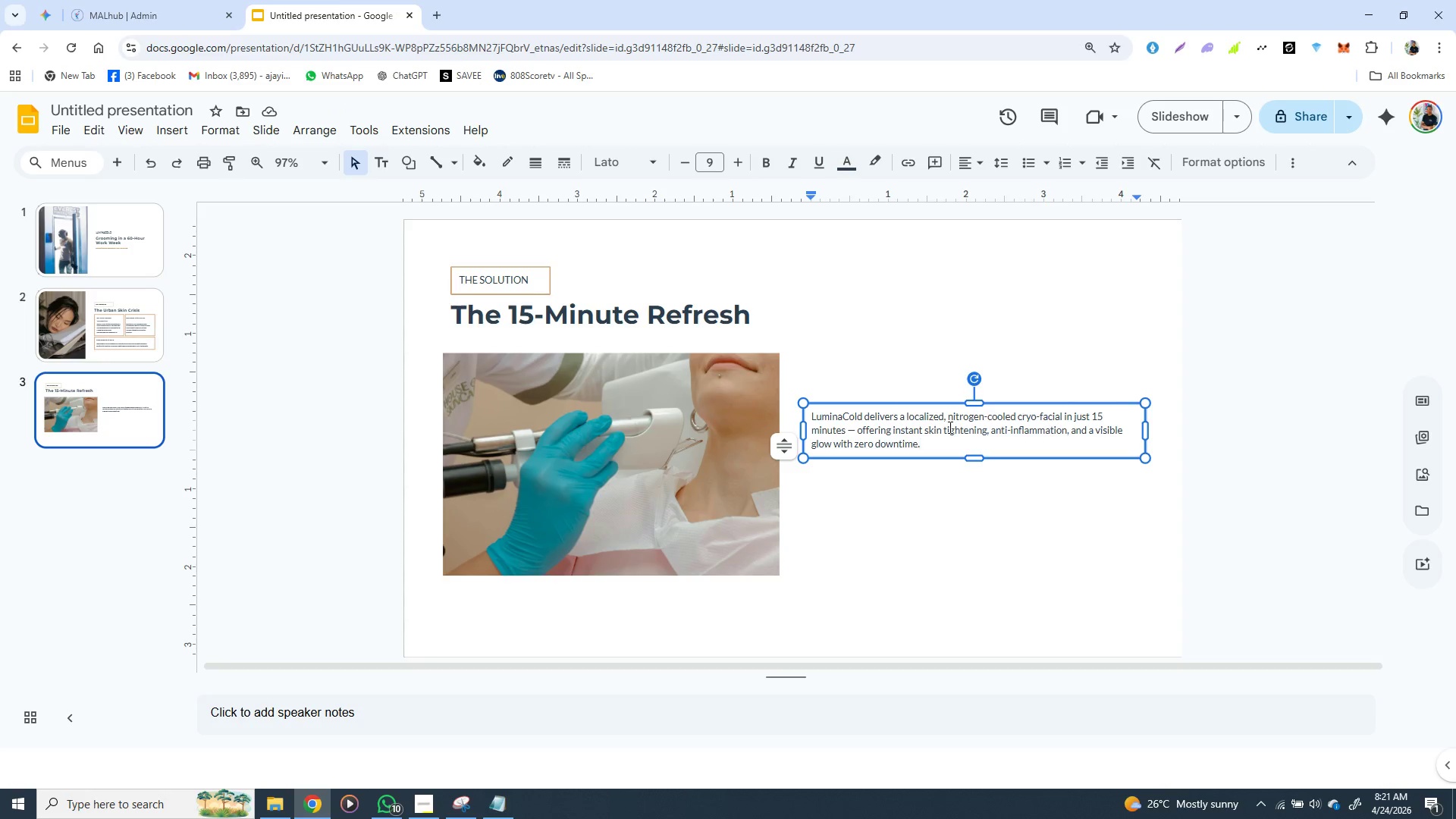 
wait(6.98)
 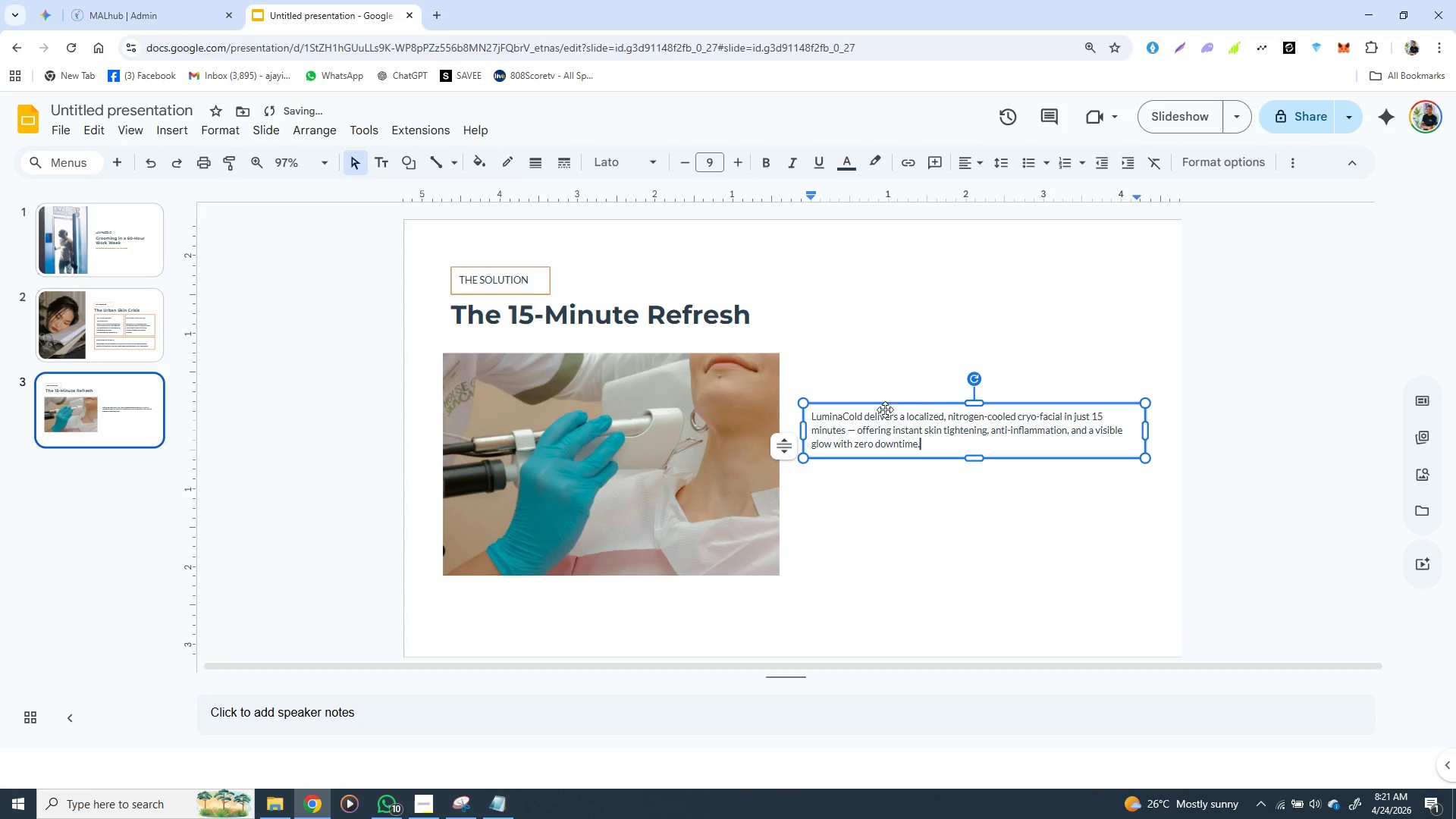 
left_click_drag(start_coordinate=[1145, 430], to_coordinate=[1100, 439])
 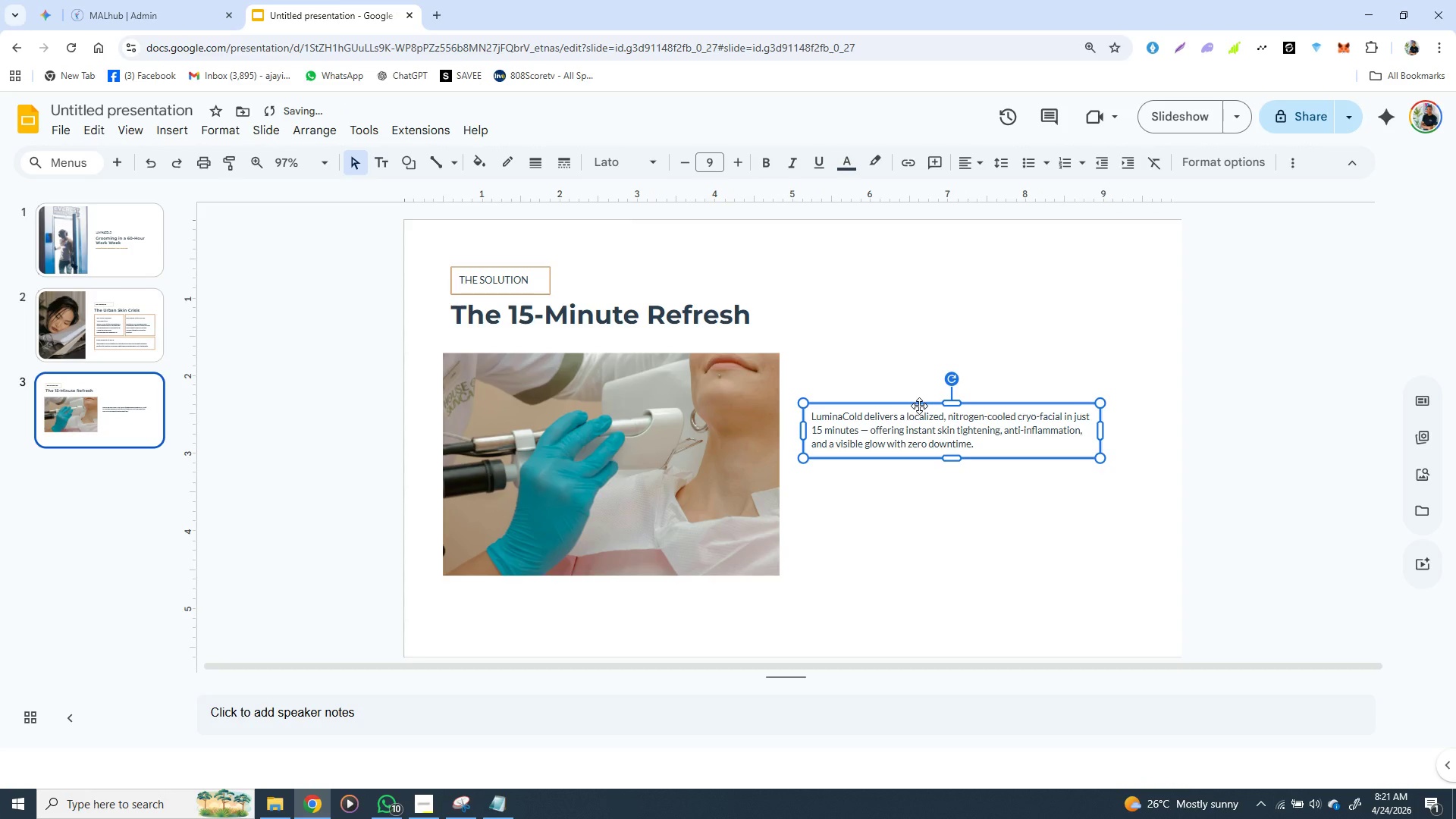 
left_click_drag(start_coordinate=[919, 406], to_coordinate=[953, 382])
 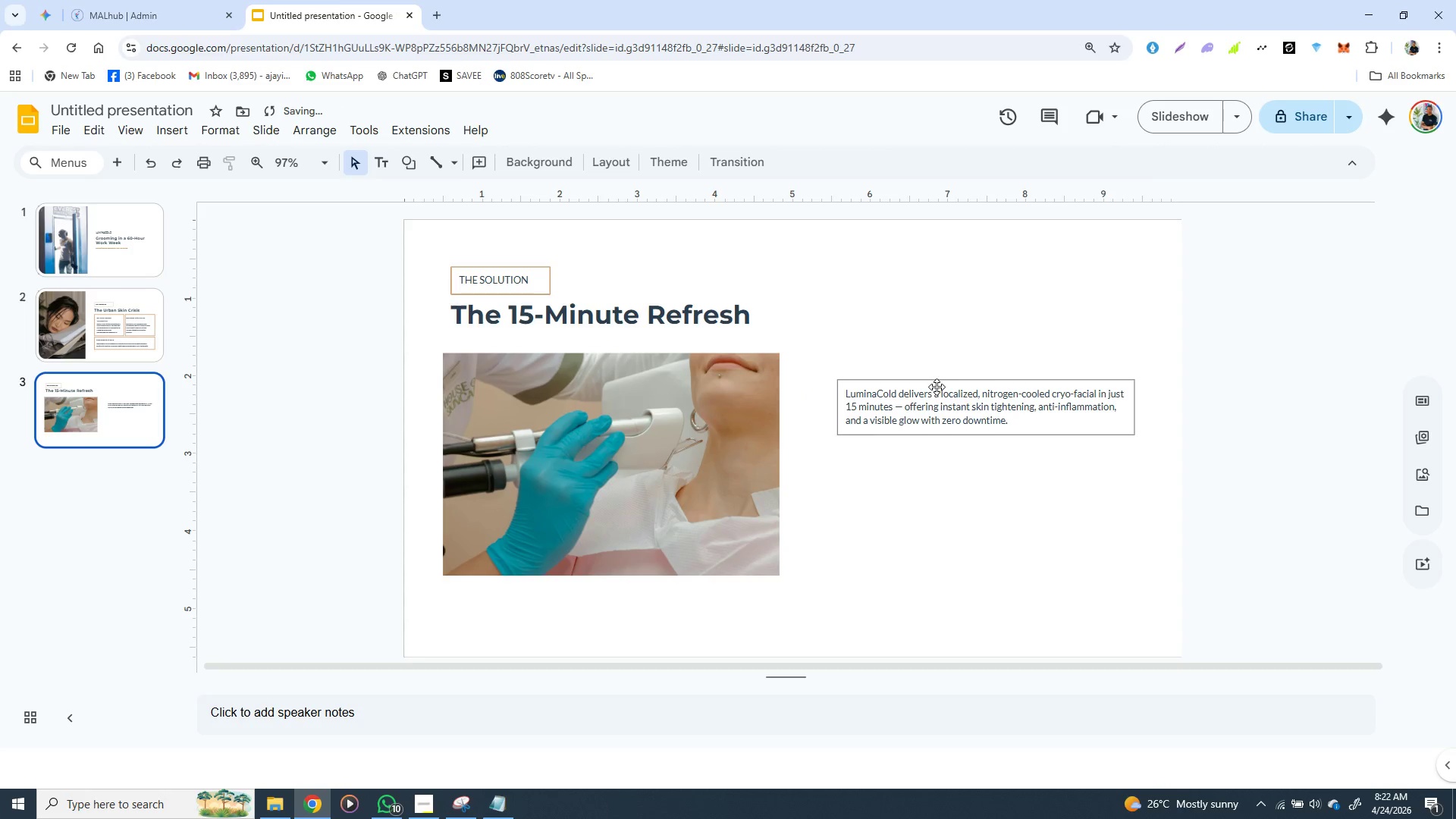 
left_click([934, 387])
 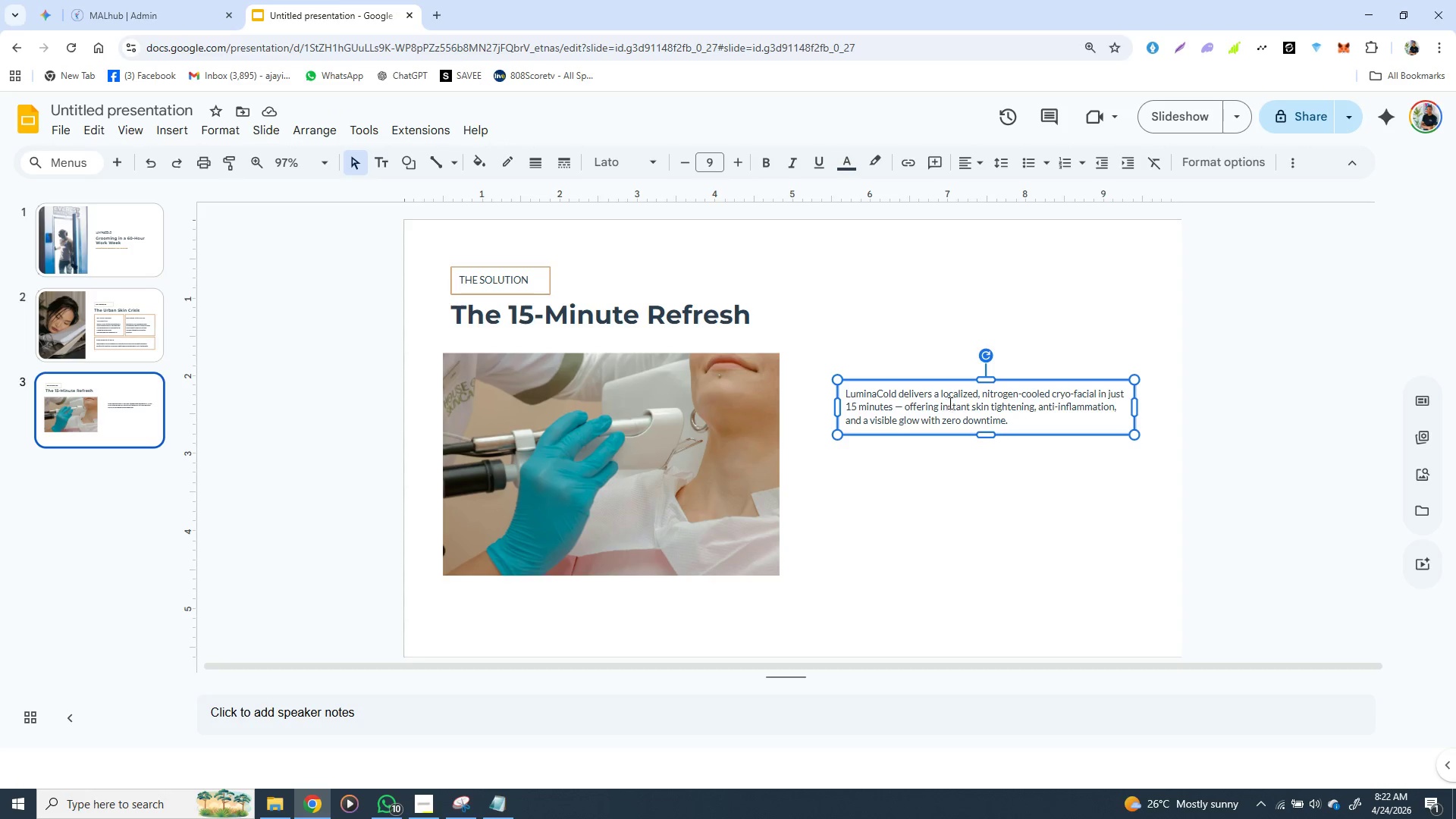 
wait(7.91)
 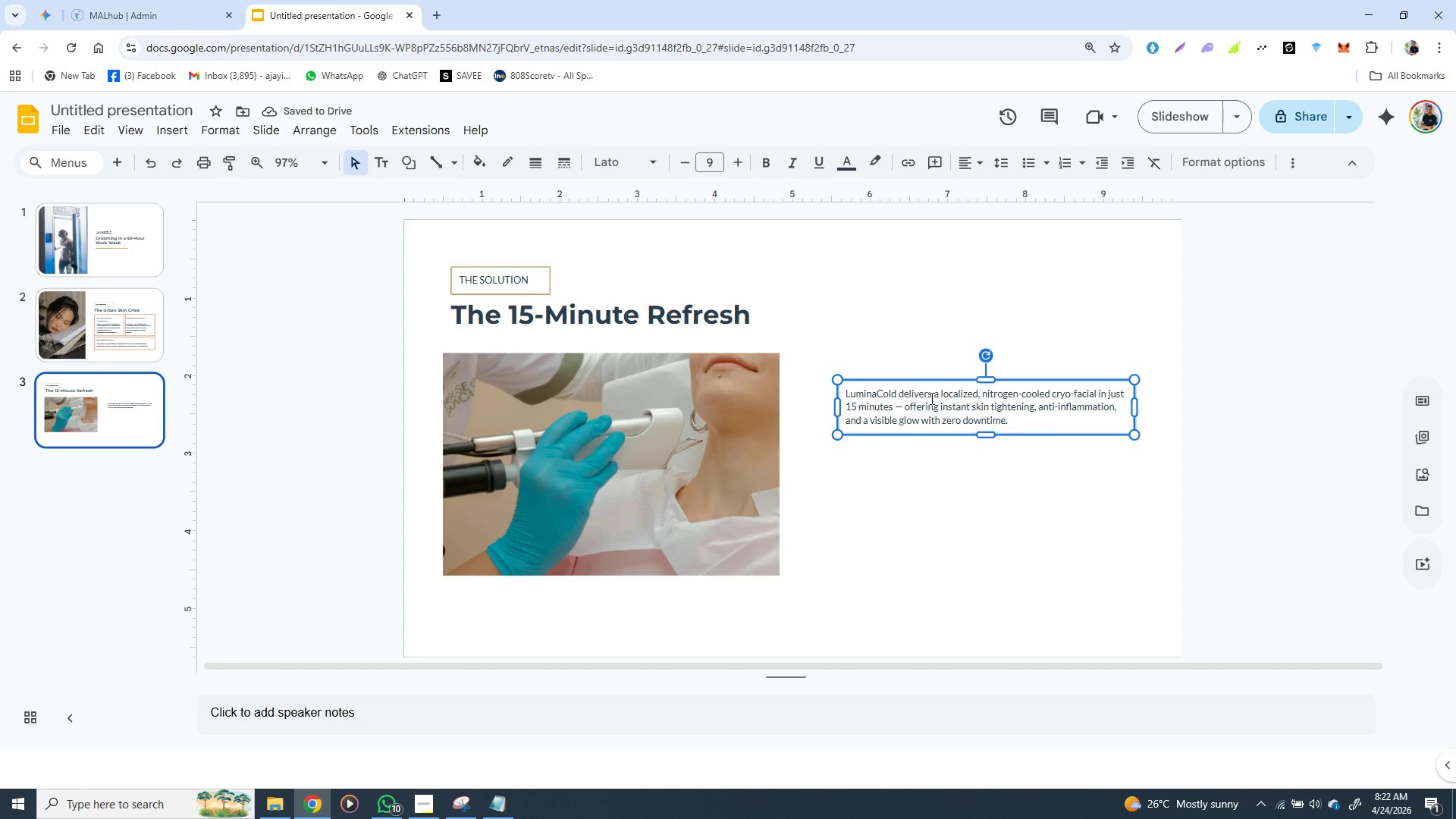 
left_click_drag(start_coordinate=[934, 381], to_coordinate=[924, 428])
 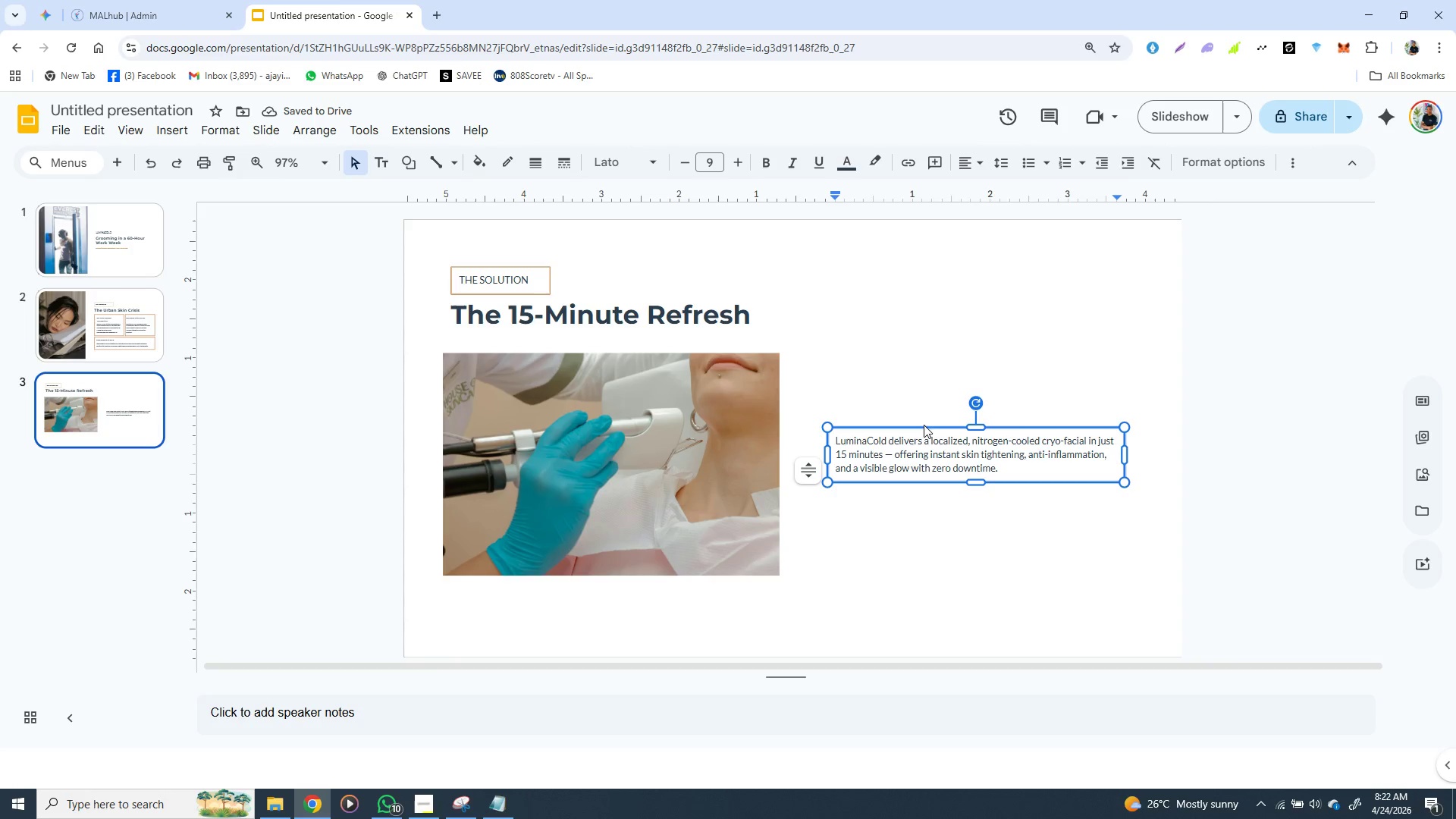 
left_click_drag(start_coordinate=[925, 428], to_coordinate=[925, 435])
 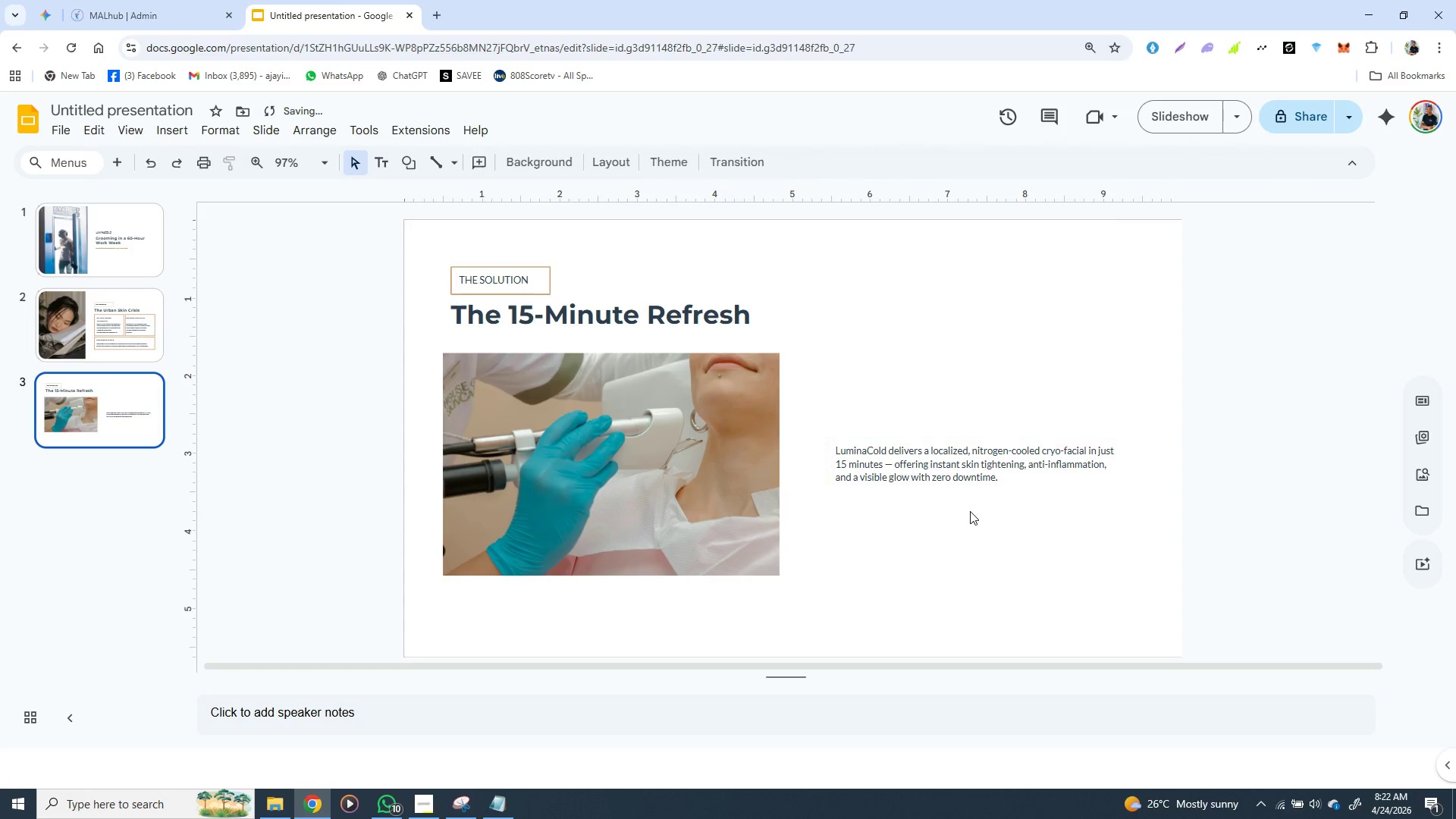 
left_click([970, 511])
 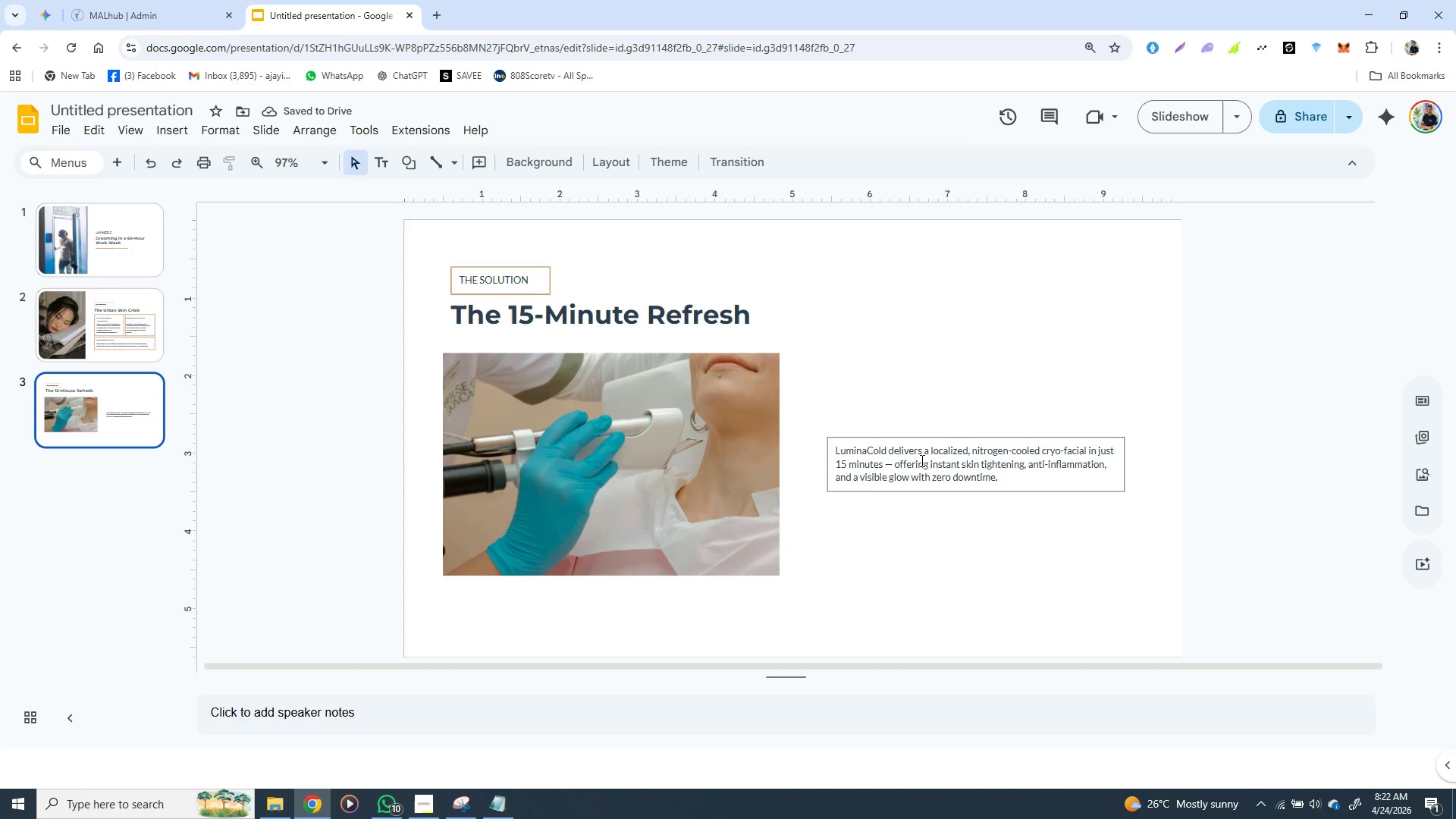 
double_click([921, 460])
 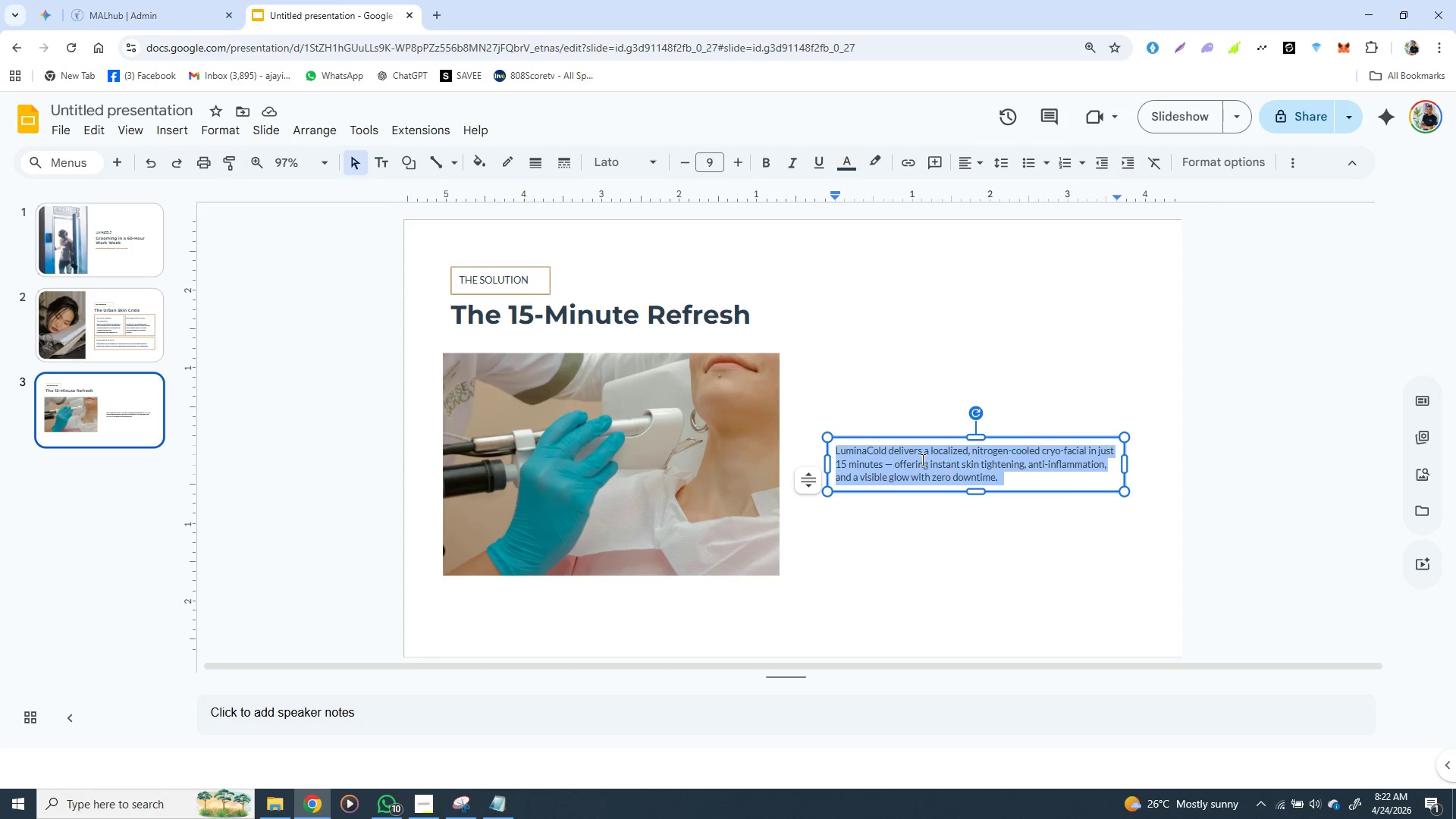 
triple_click([921, 460])
 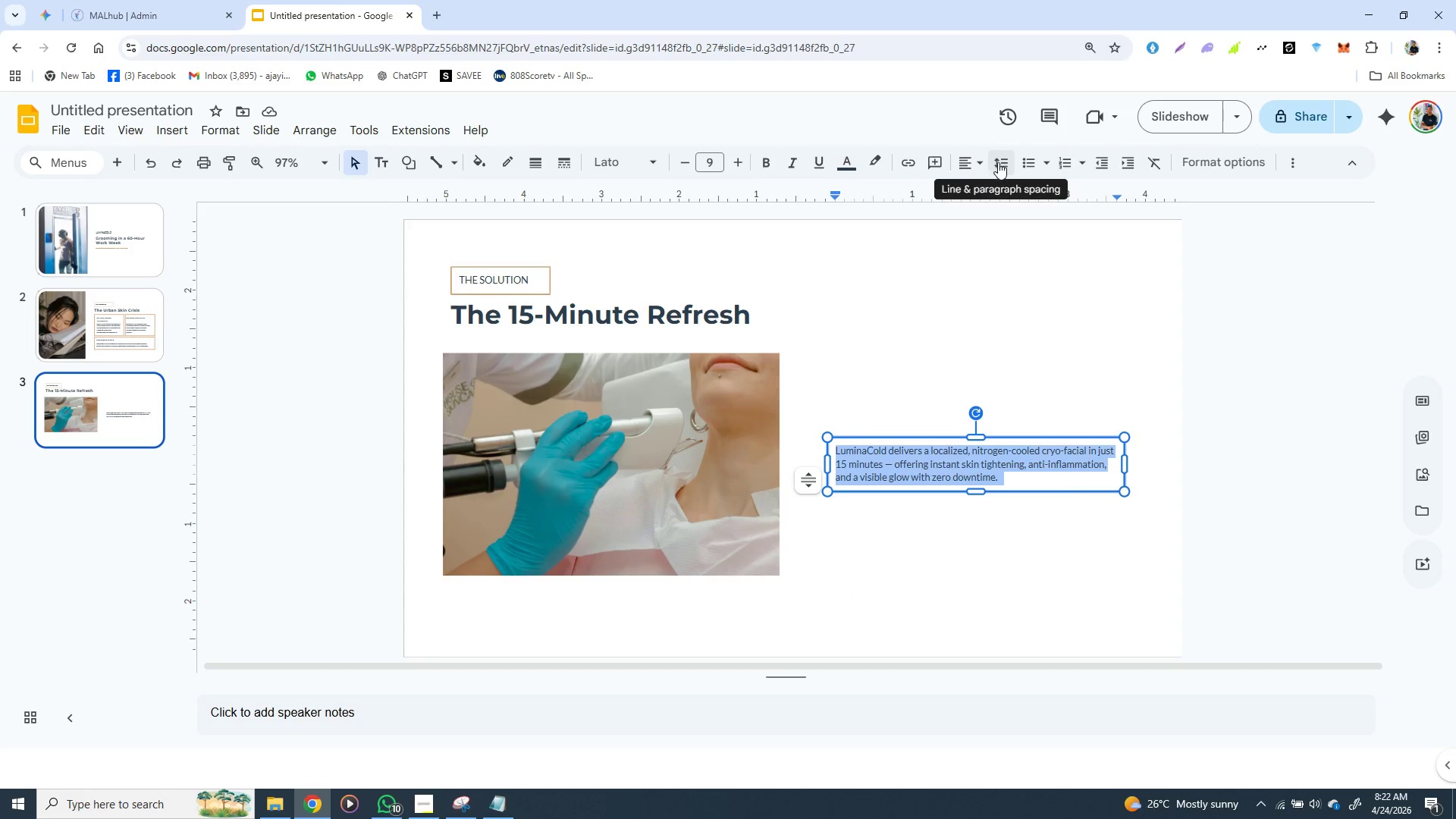 
left_click([1000, 165])
 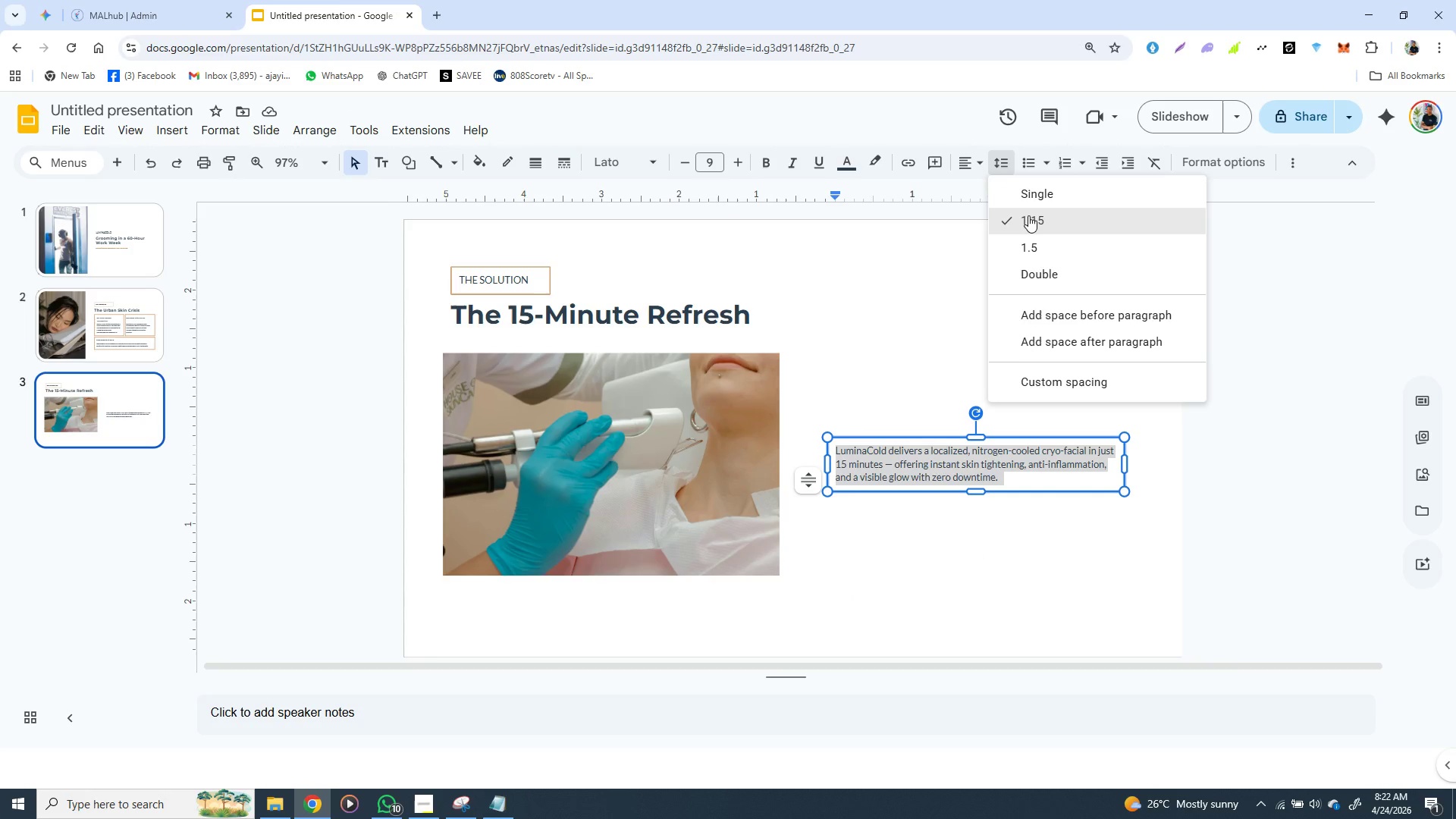 
left_click([1028, 215])
 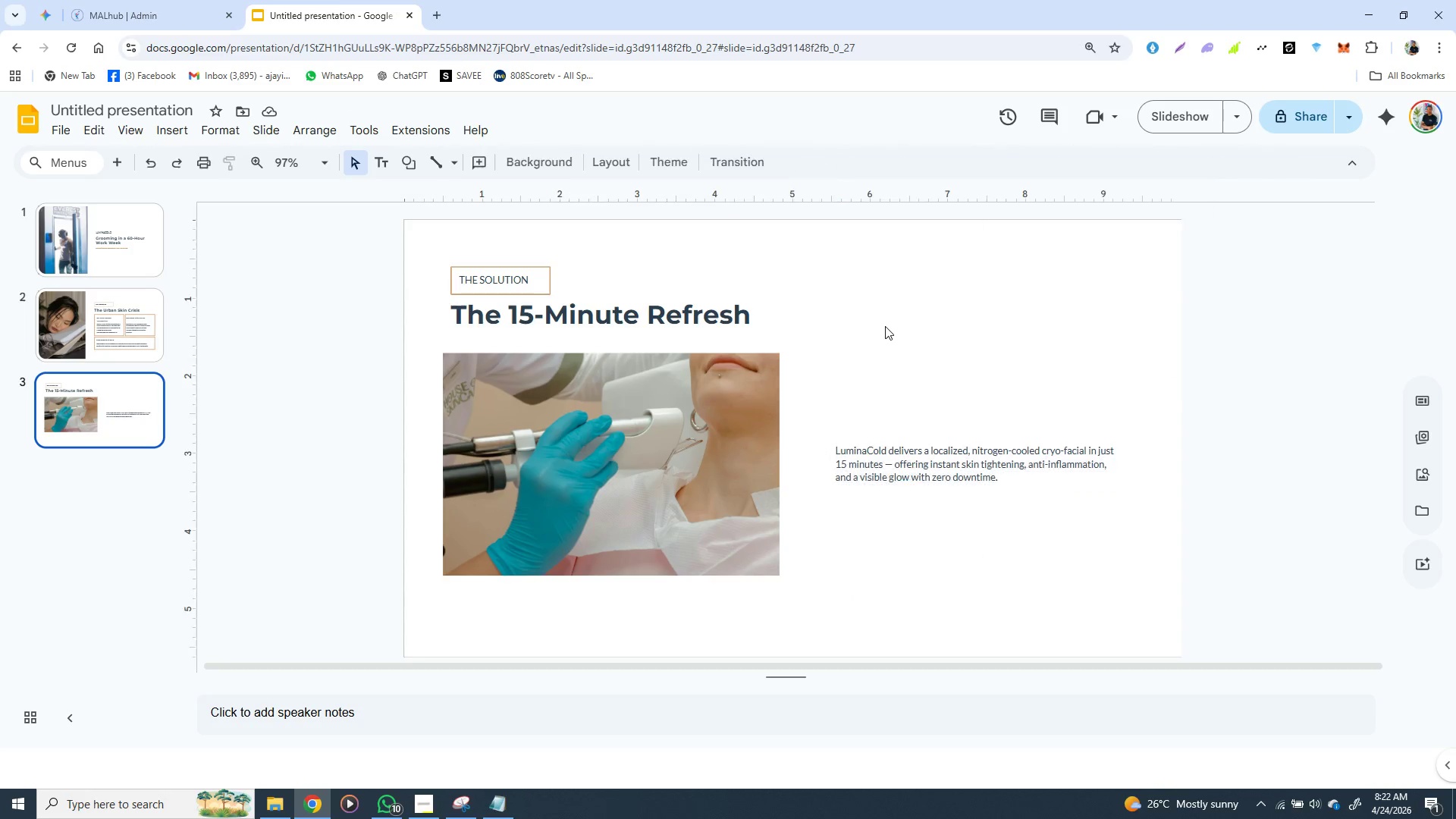 
left_click([885, 326])
 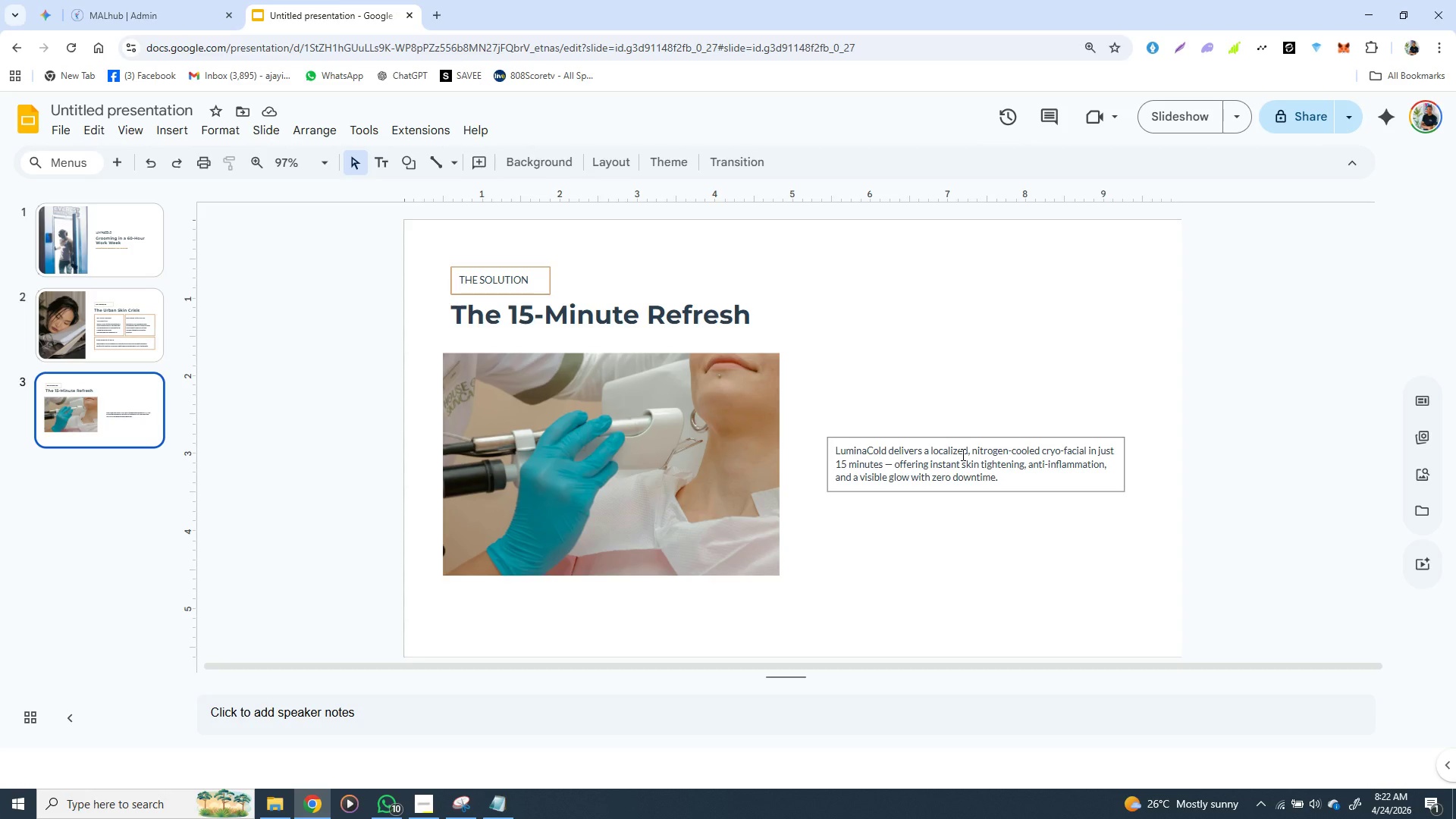 
wait(13.55)
 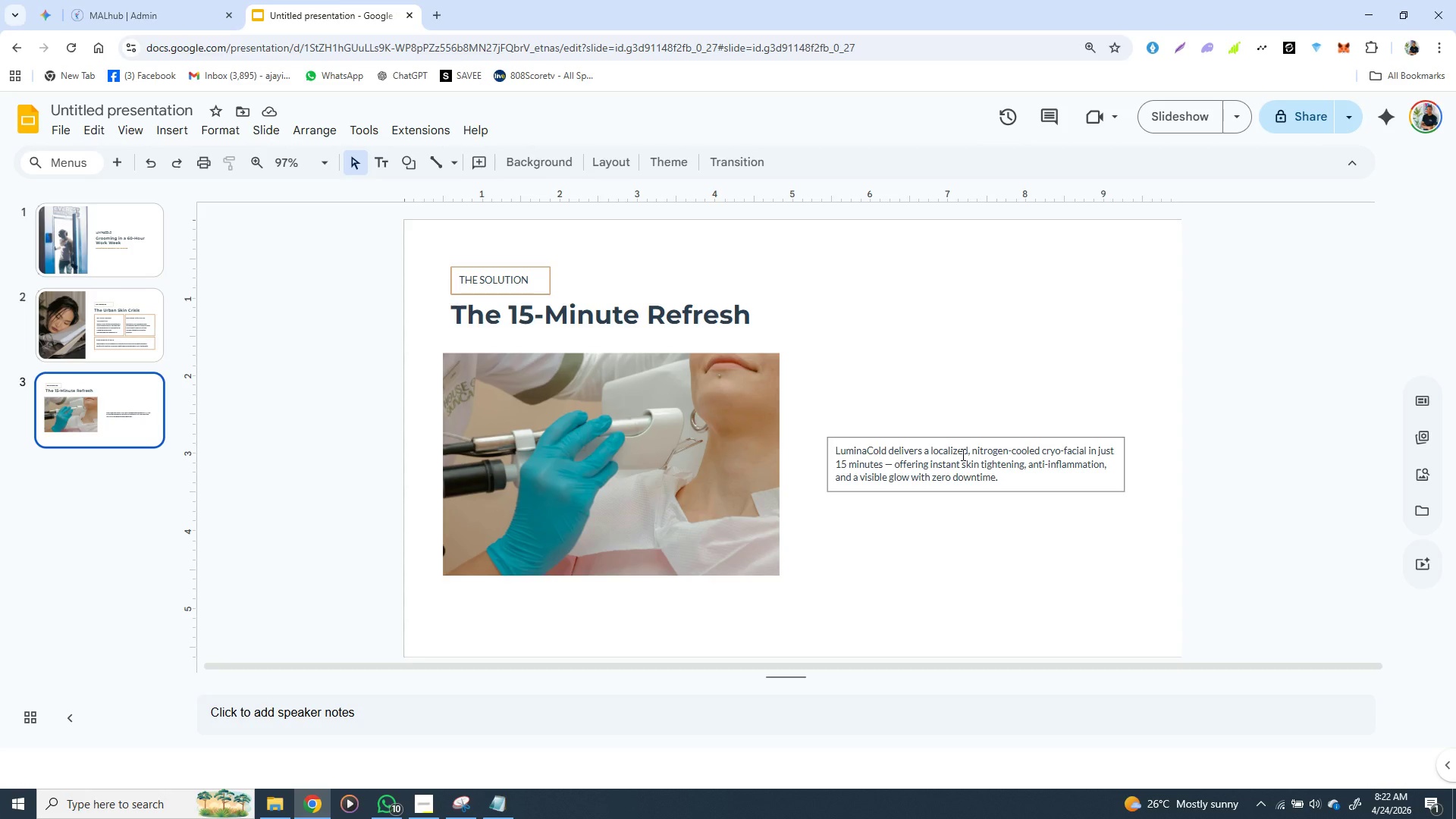 
left_click_drag(start_coordinate=[928, 449], to_coordinate=[1085, 444])
 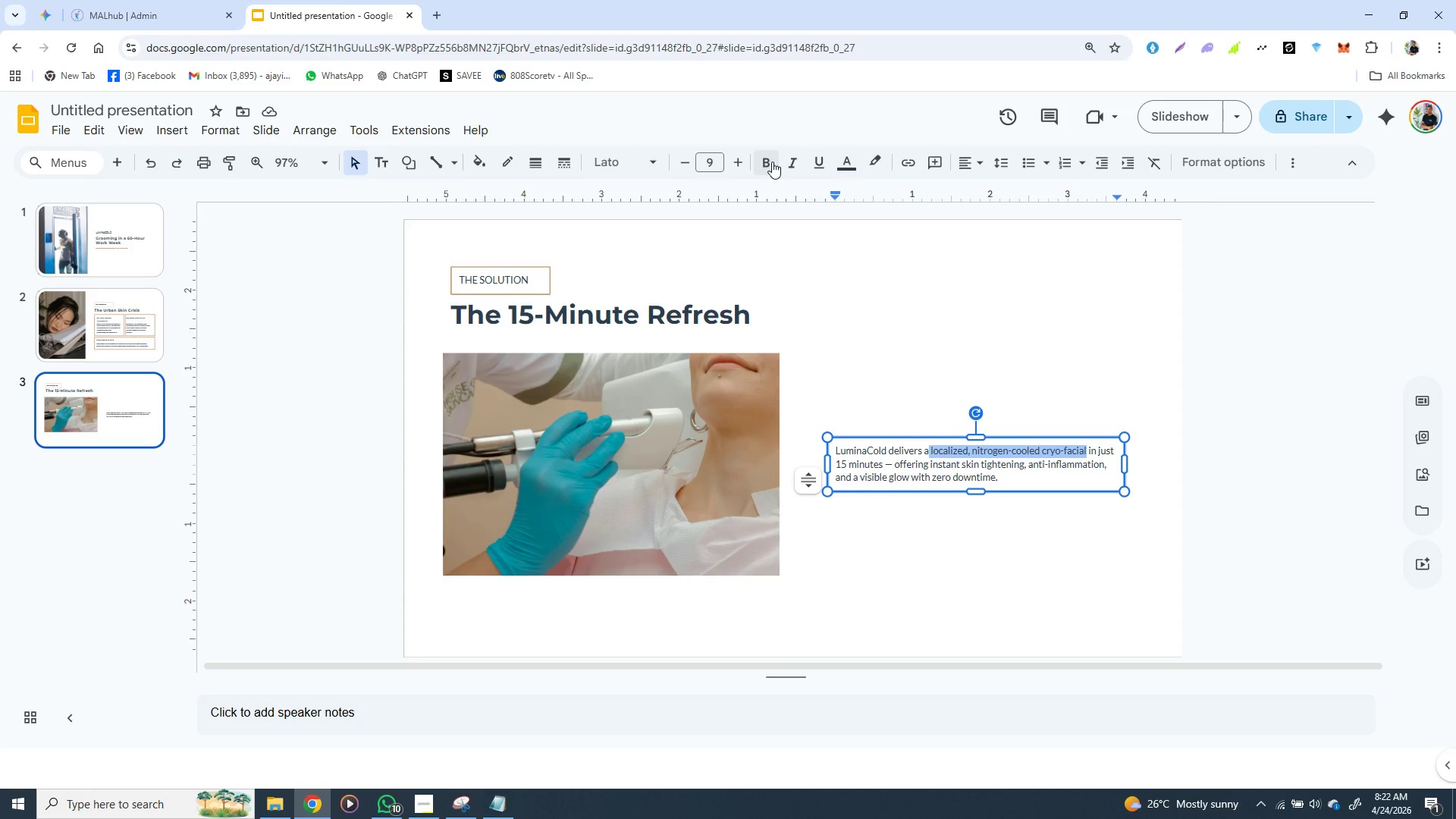 
left_click([772, 162])
 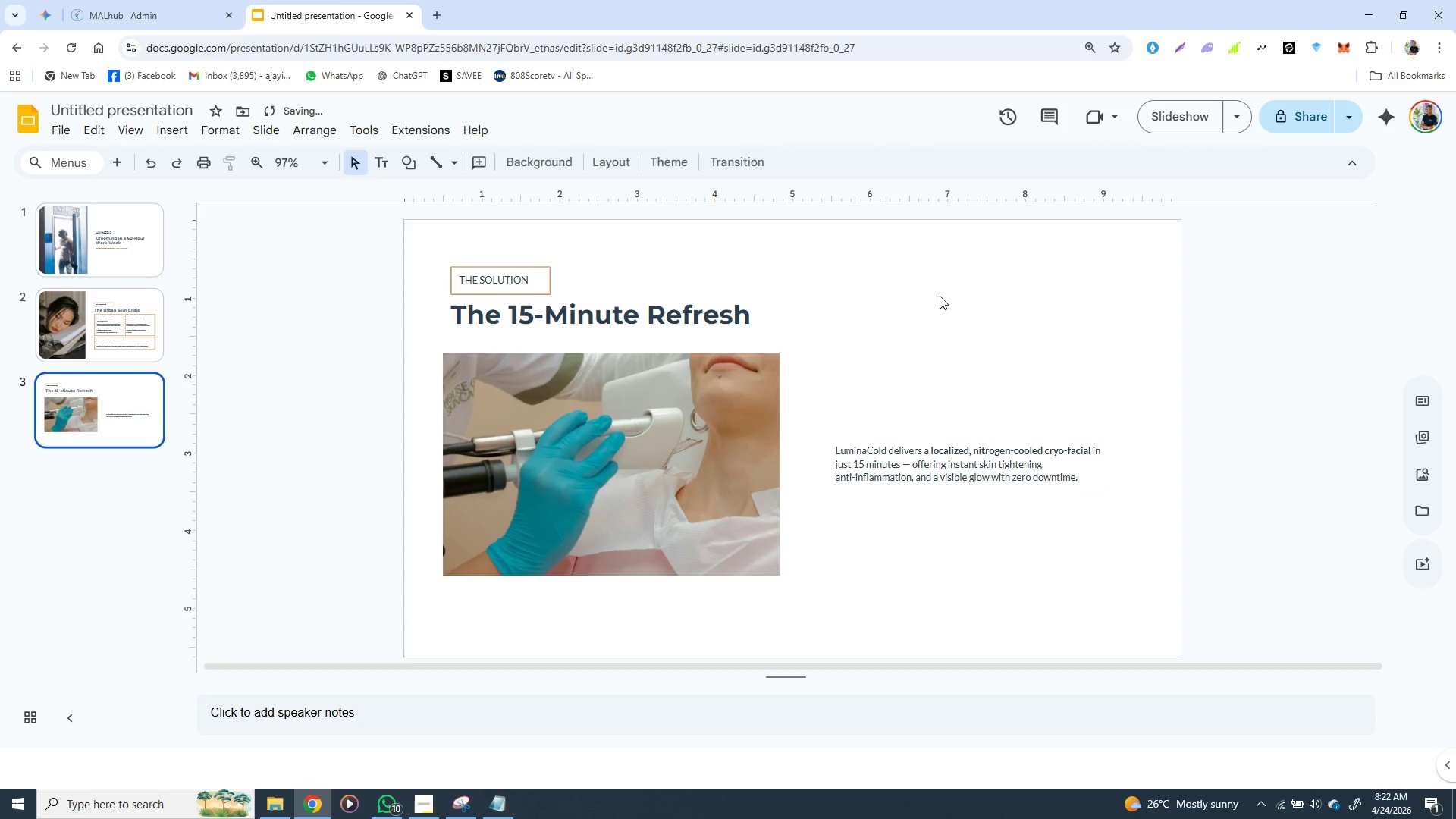 
left_click([940, 296])
 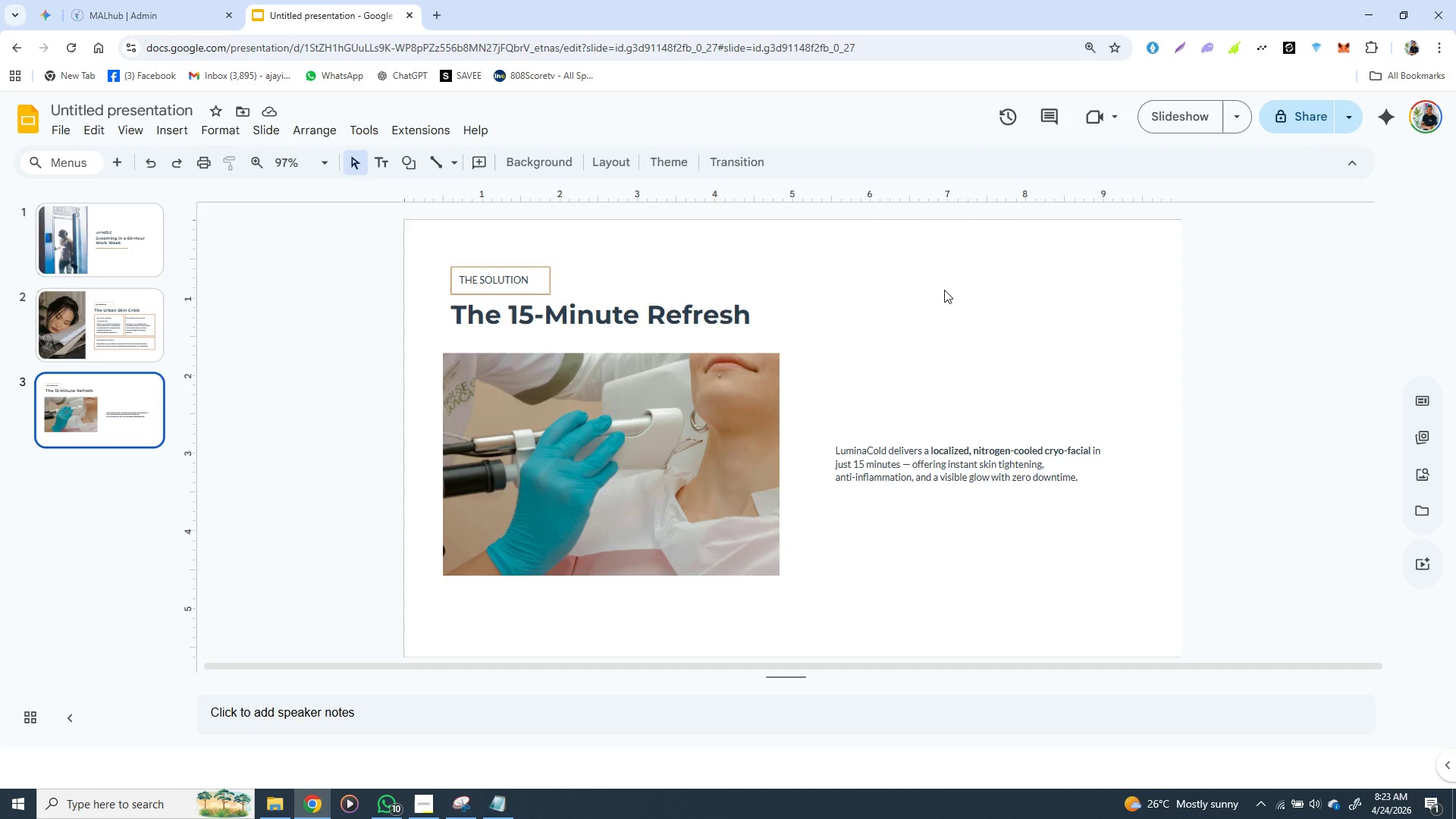 
wait(11.01)
 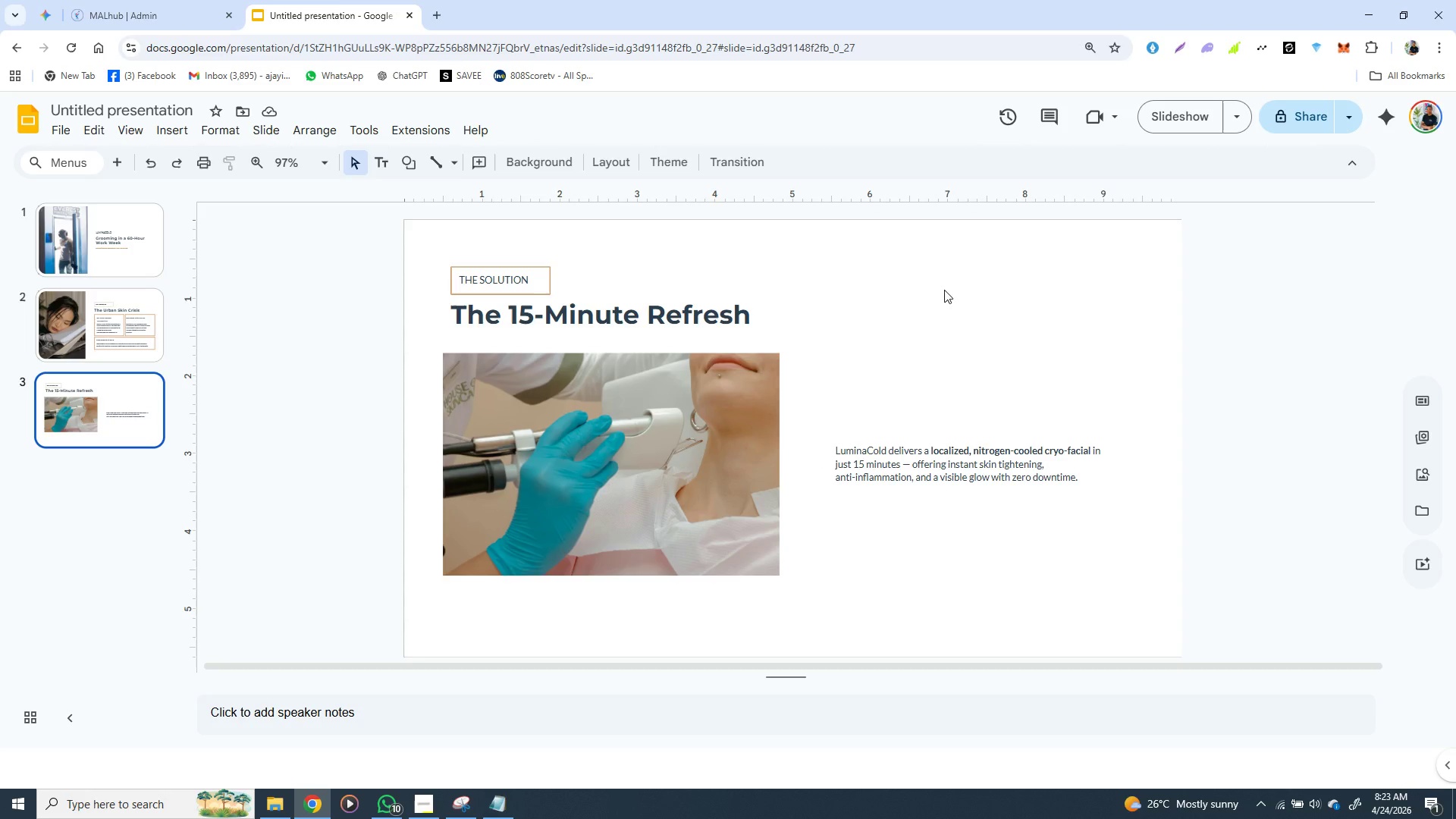 
scroll: coordinate [831, 386], scroll_direction: down, amount: 1.0
 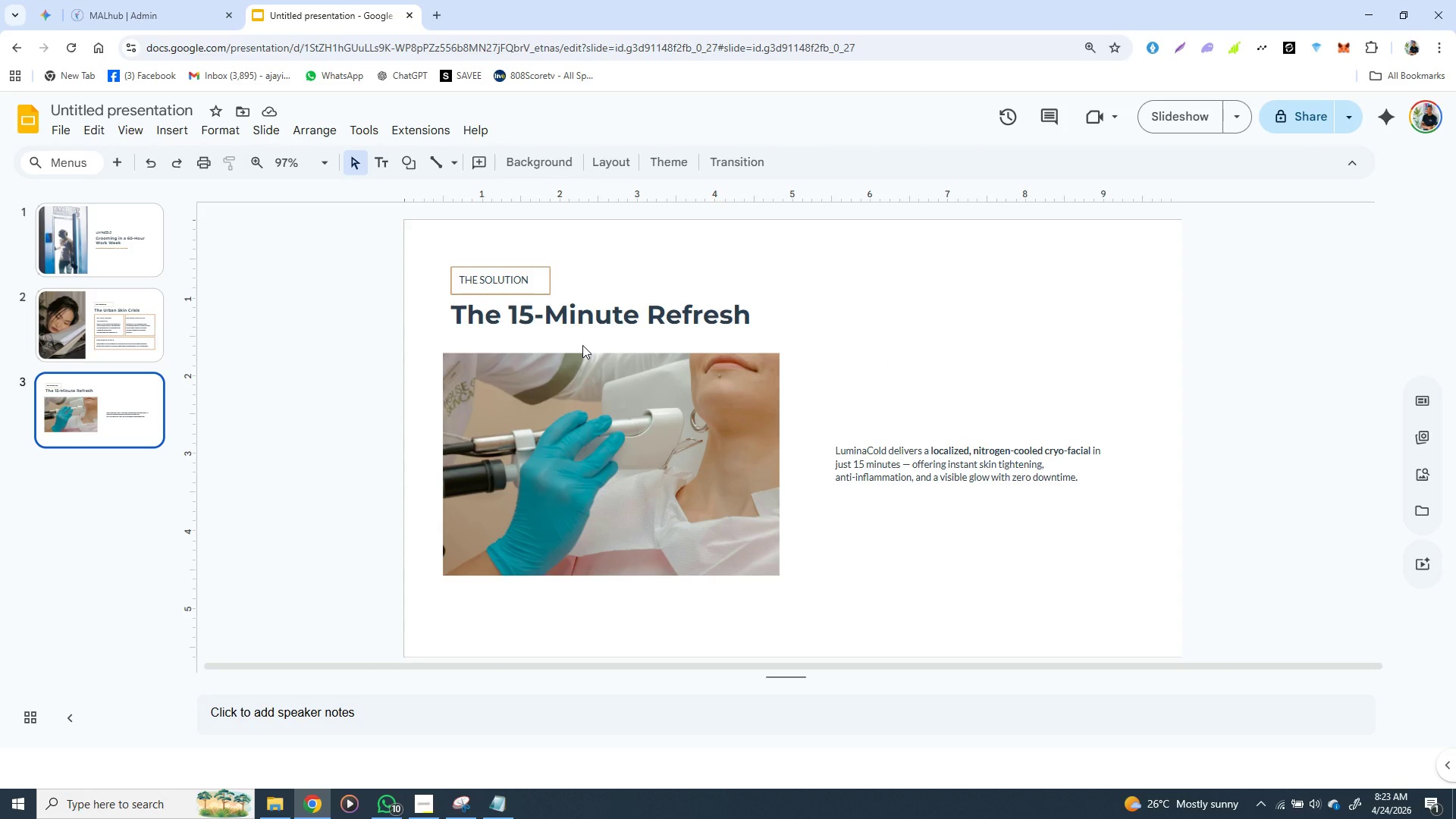 
left_click([98, 318])
 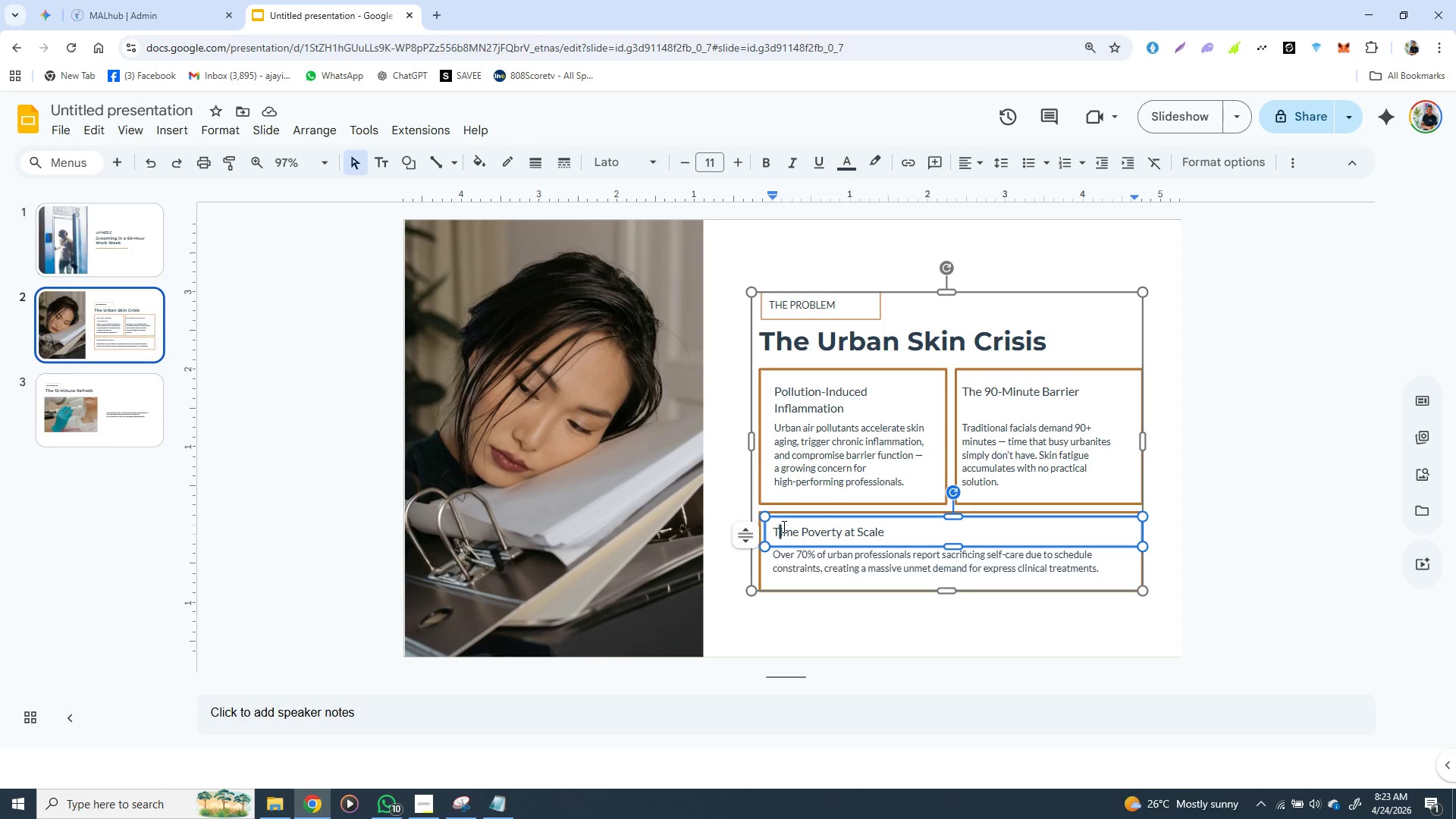 
wait(6.0)
 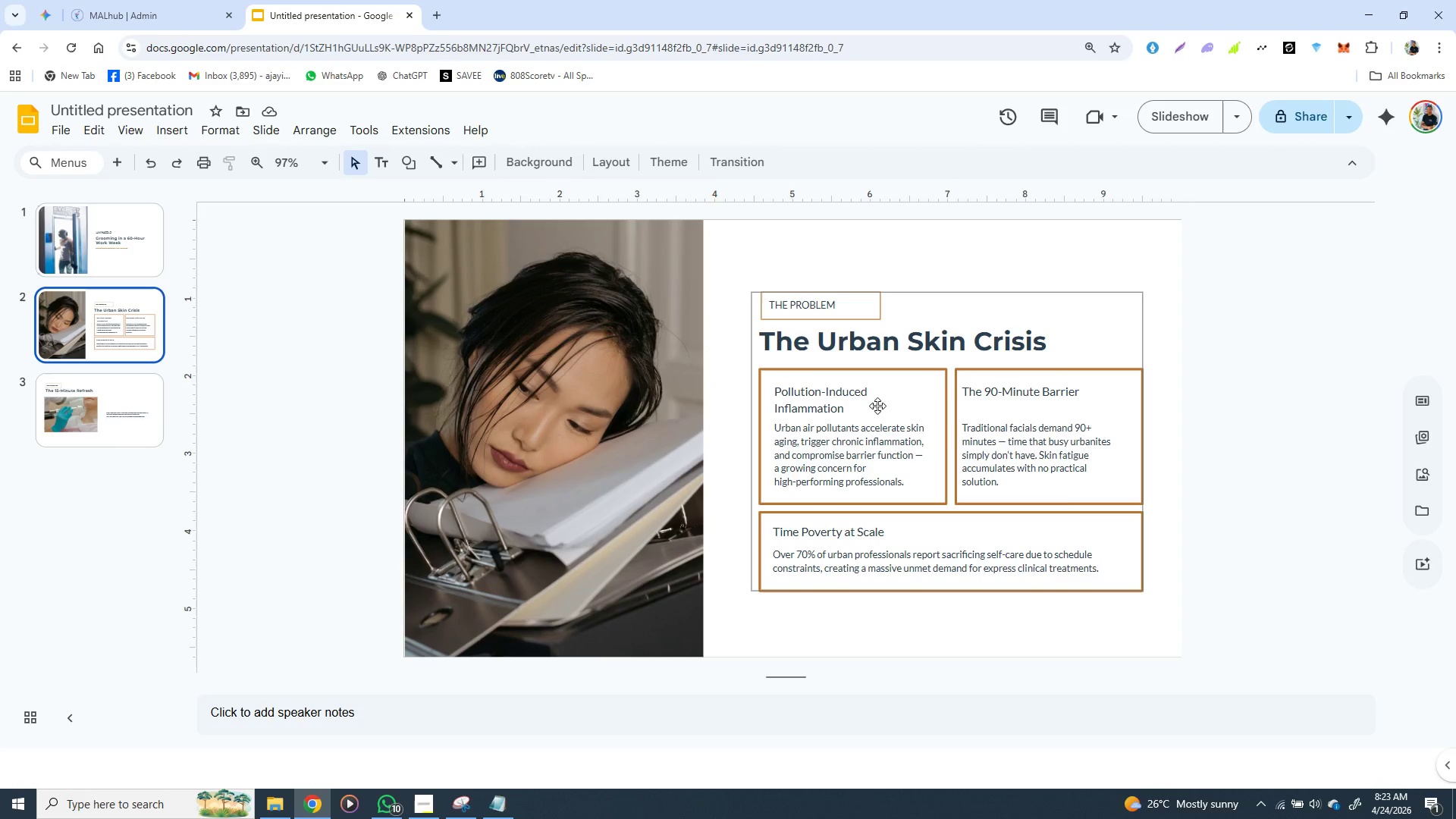 
hold_key(key=ShiftLeft, duration=1.53)
left_click([783, 552])
 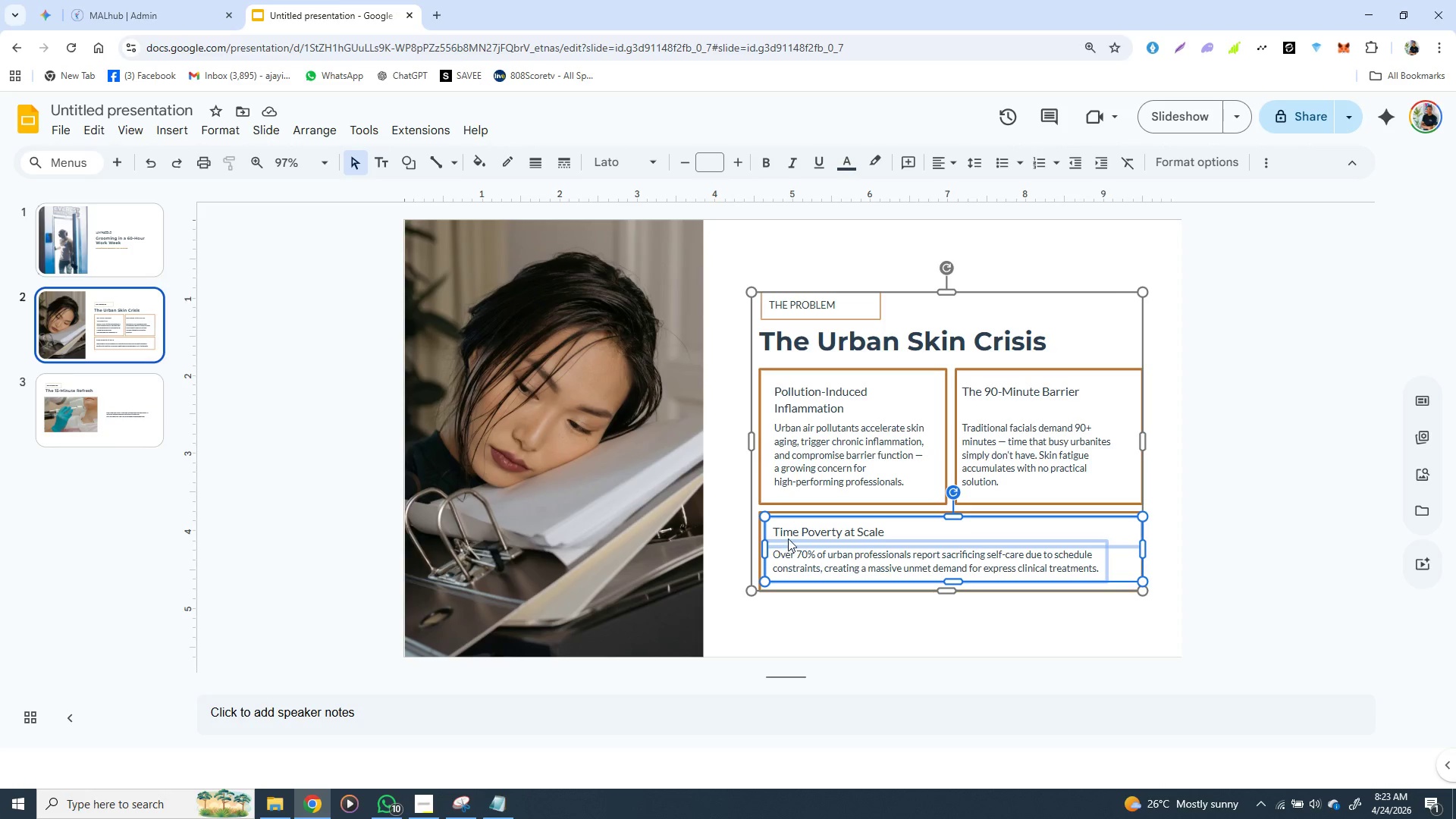 
key(Shift+ShiftLeft)
 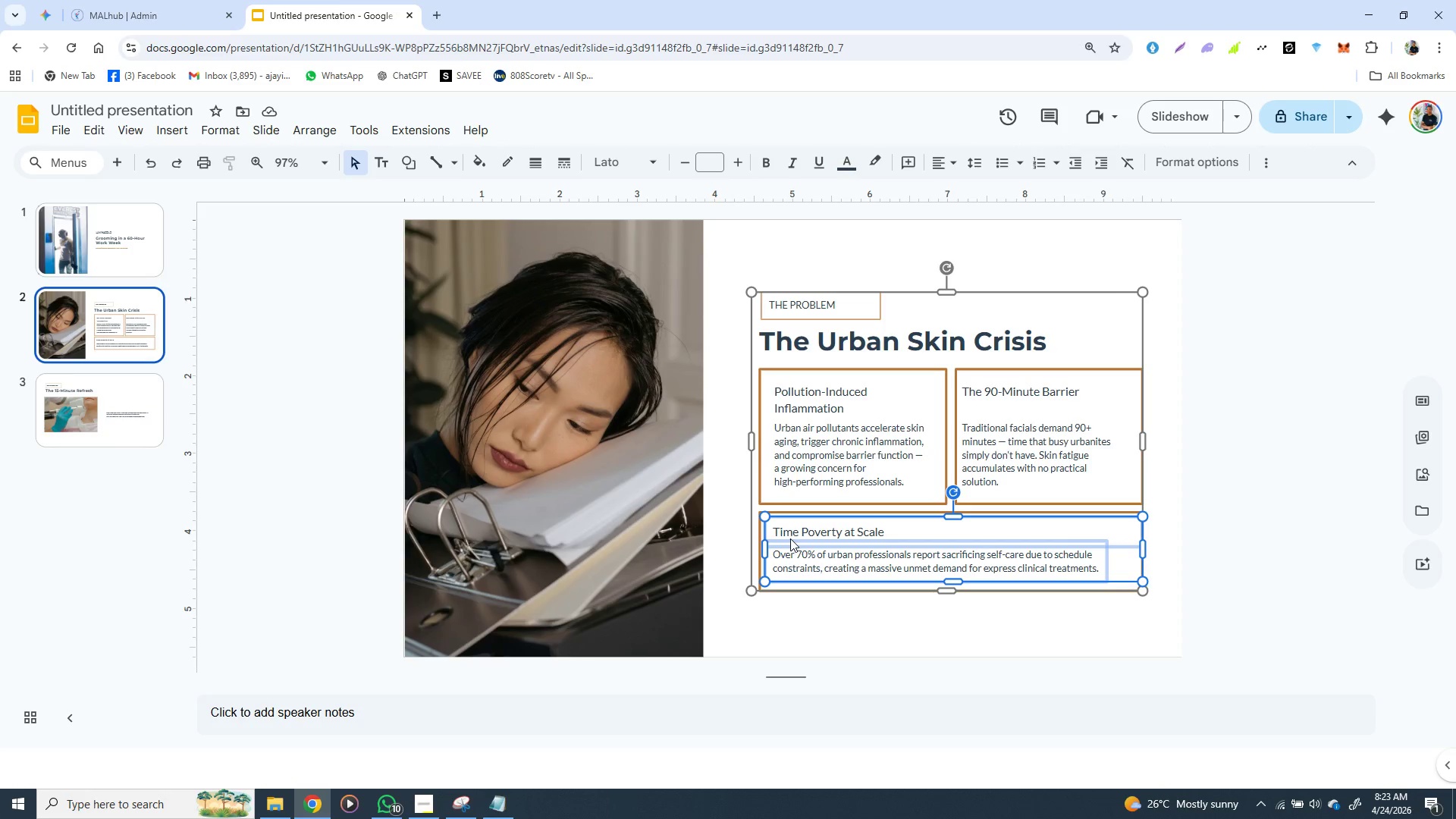 
key(Shift+ShiftLeft)
 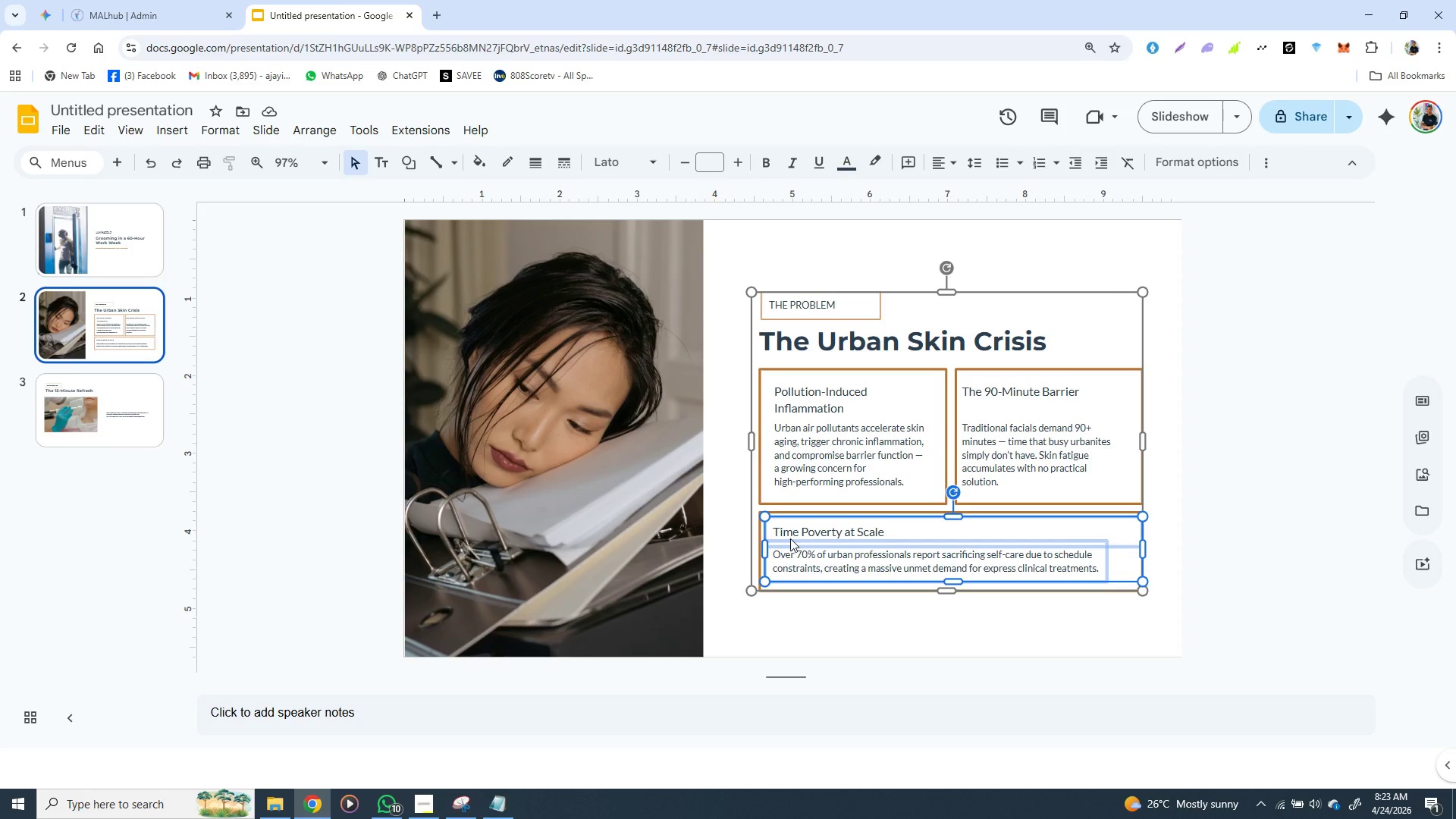 
key(Shift+ShiftLeft)
 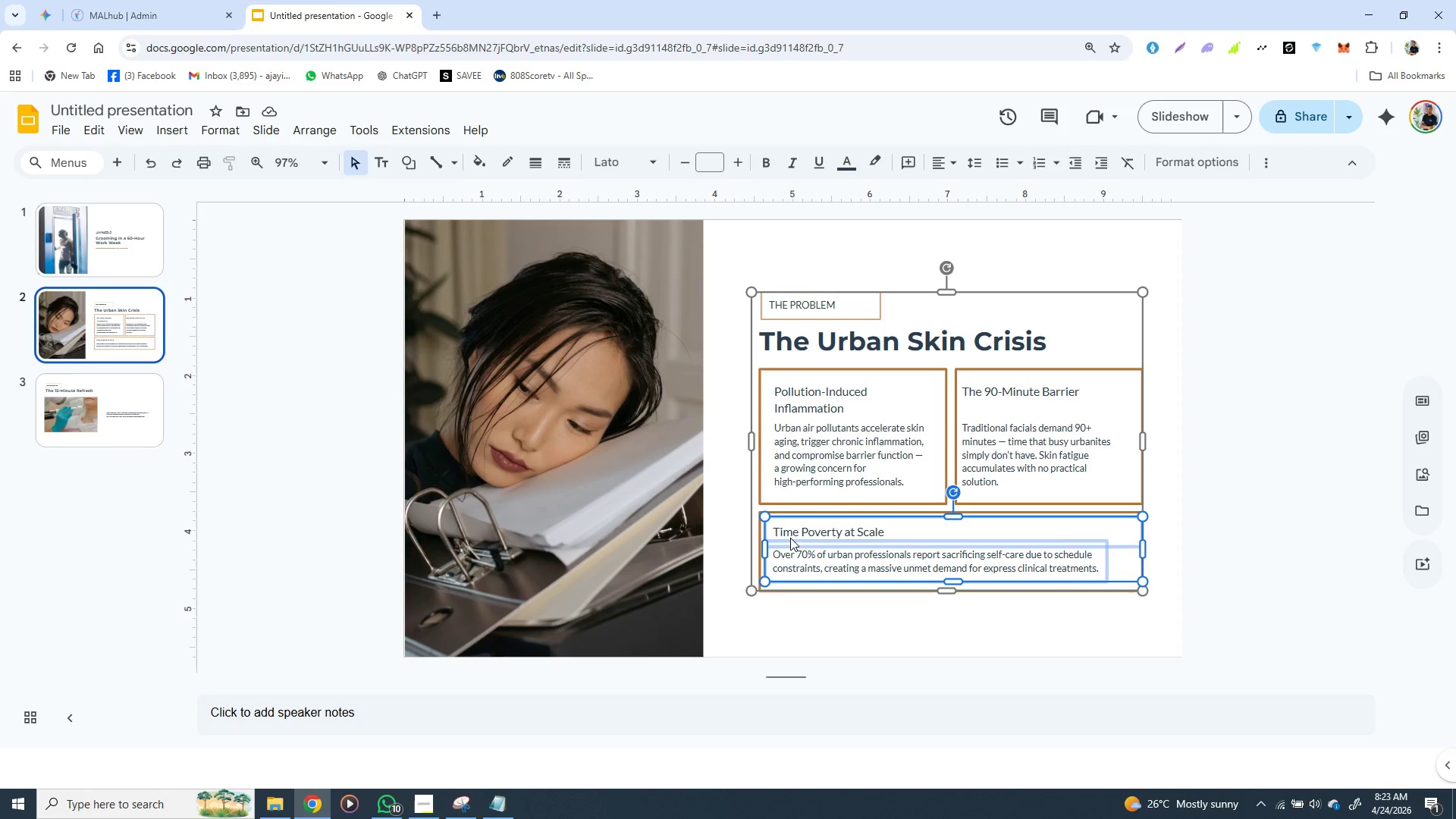 
key(Shift+ShiftLeft)
 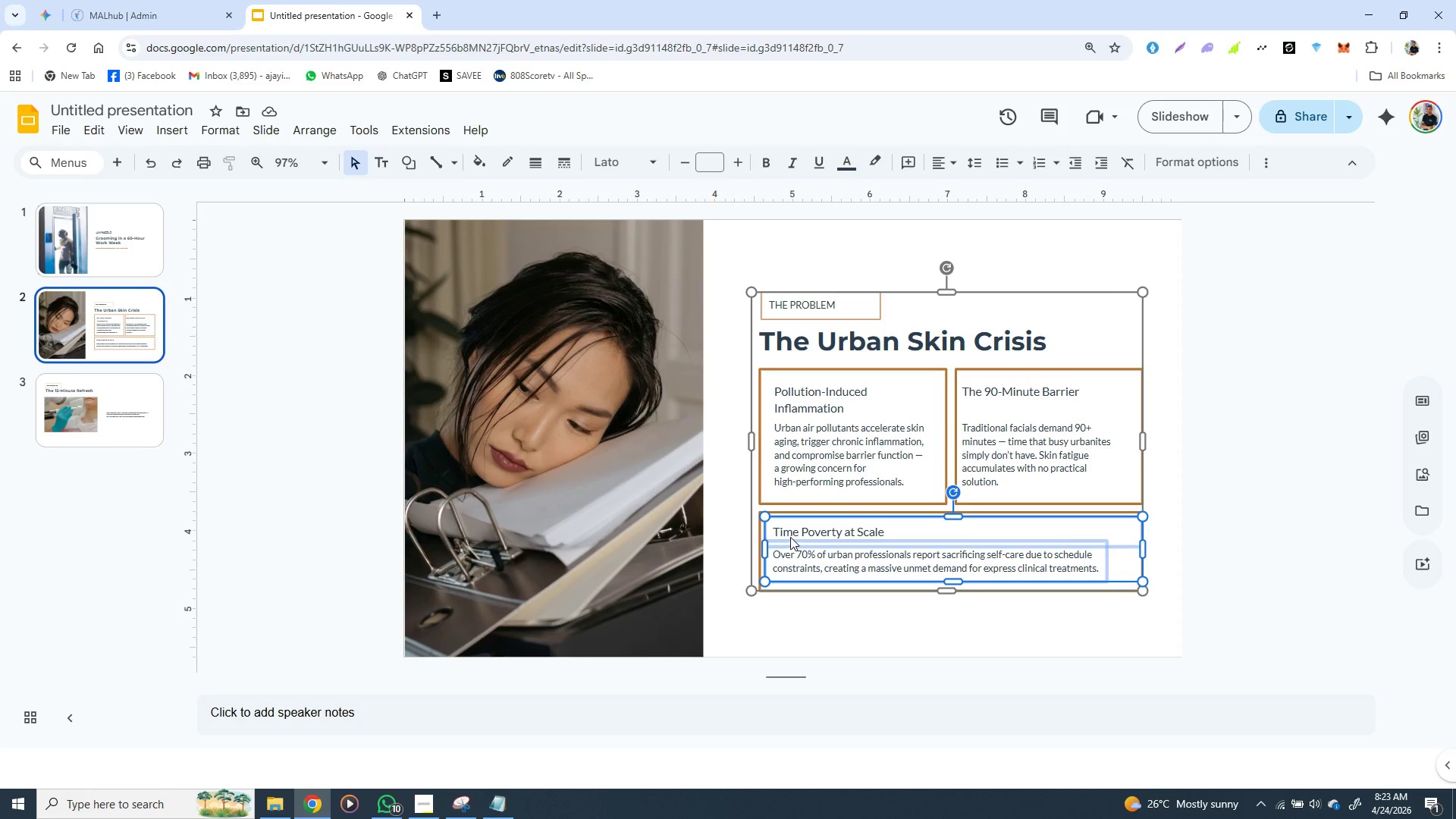 
key(Shift+ShiftLeft)
 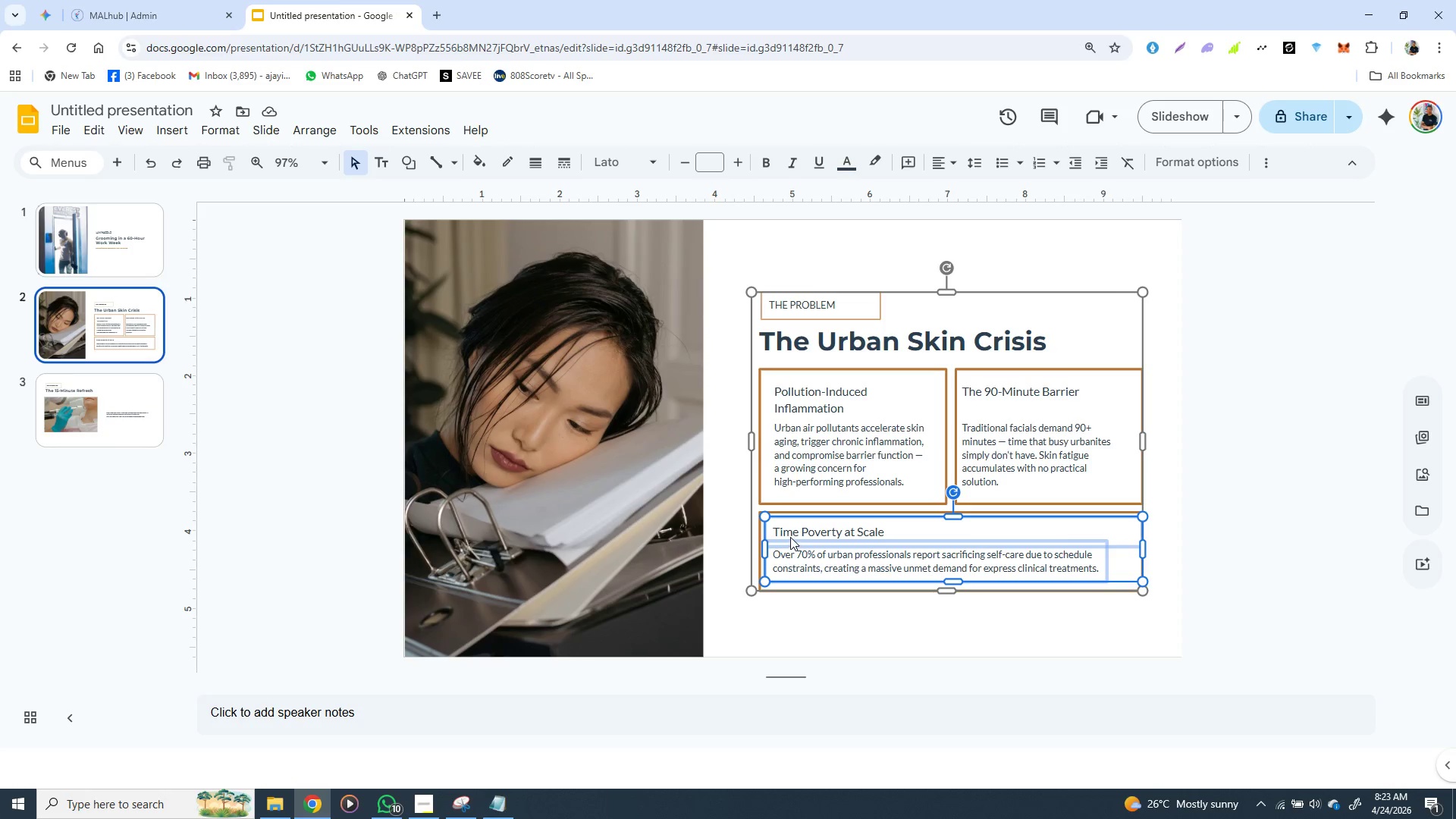 
key(Shift+ShiftLeft)
 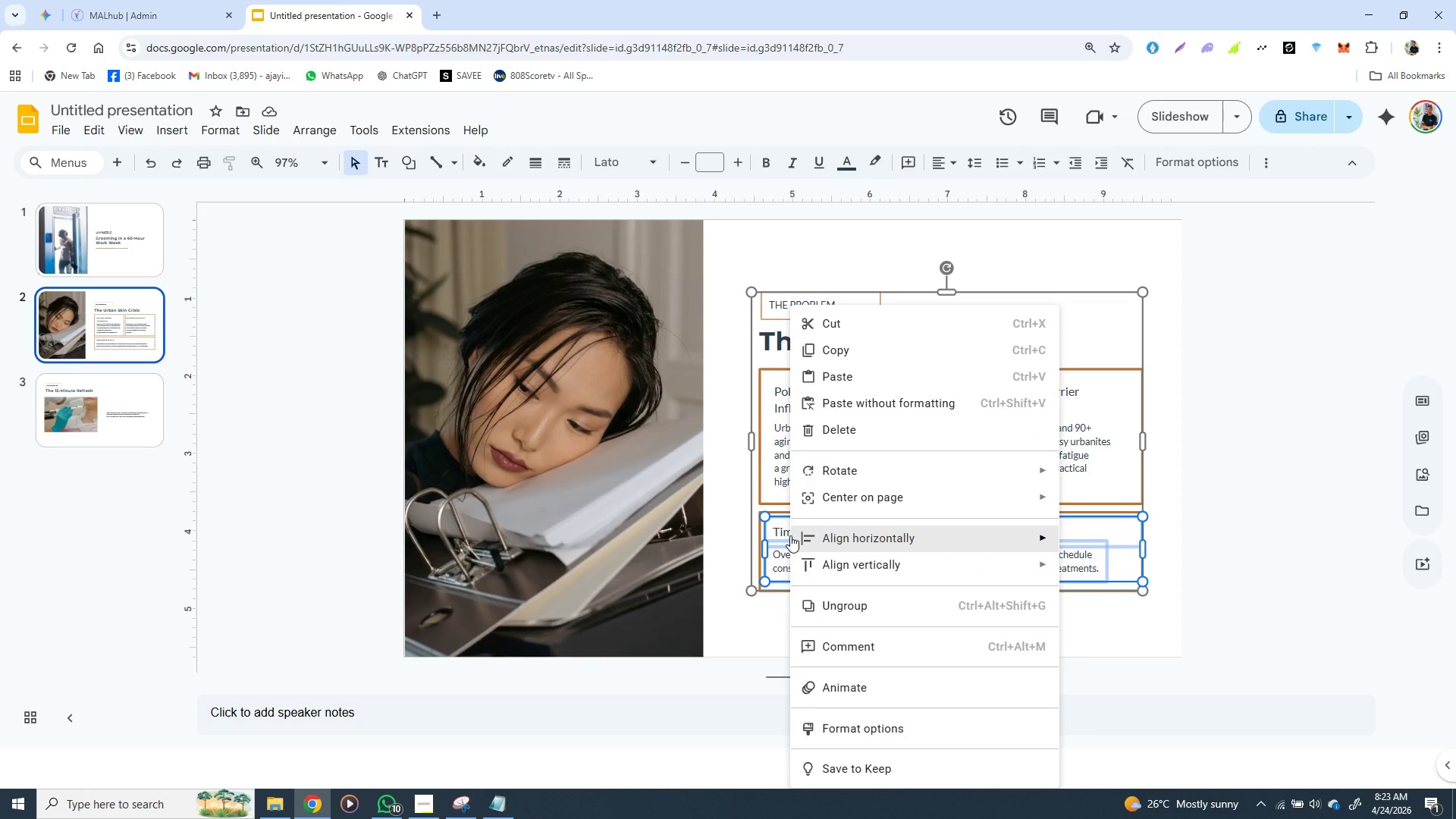 
right_click([790, 535])
 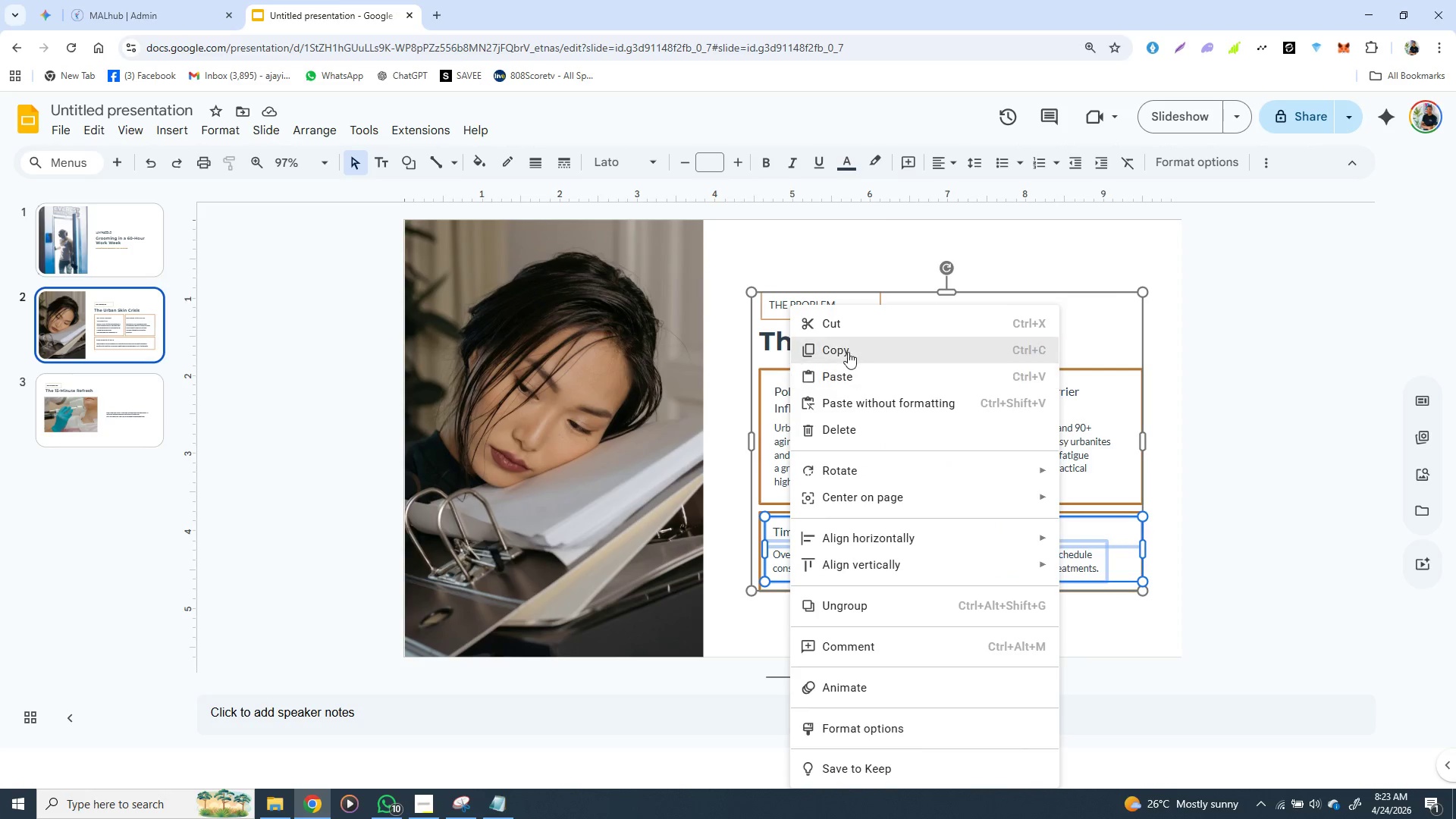 
left_click([848, 352])
 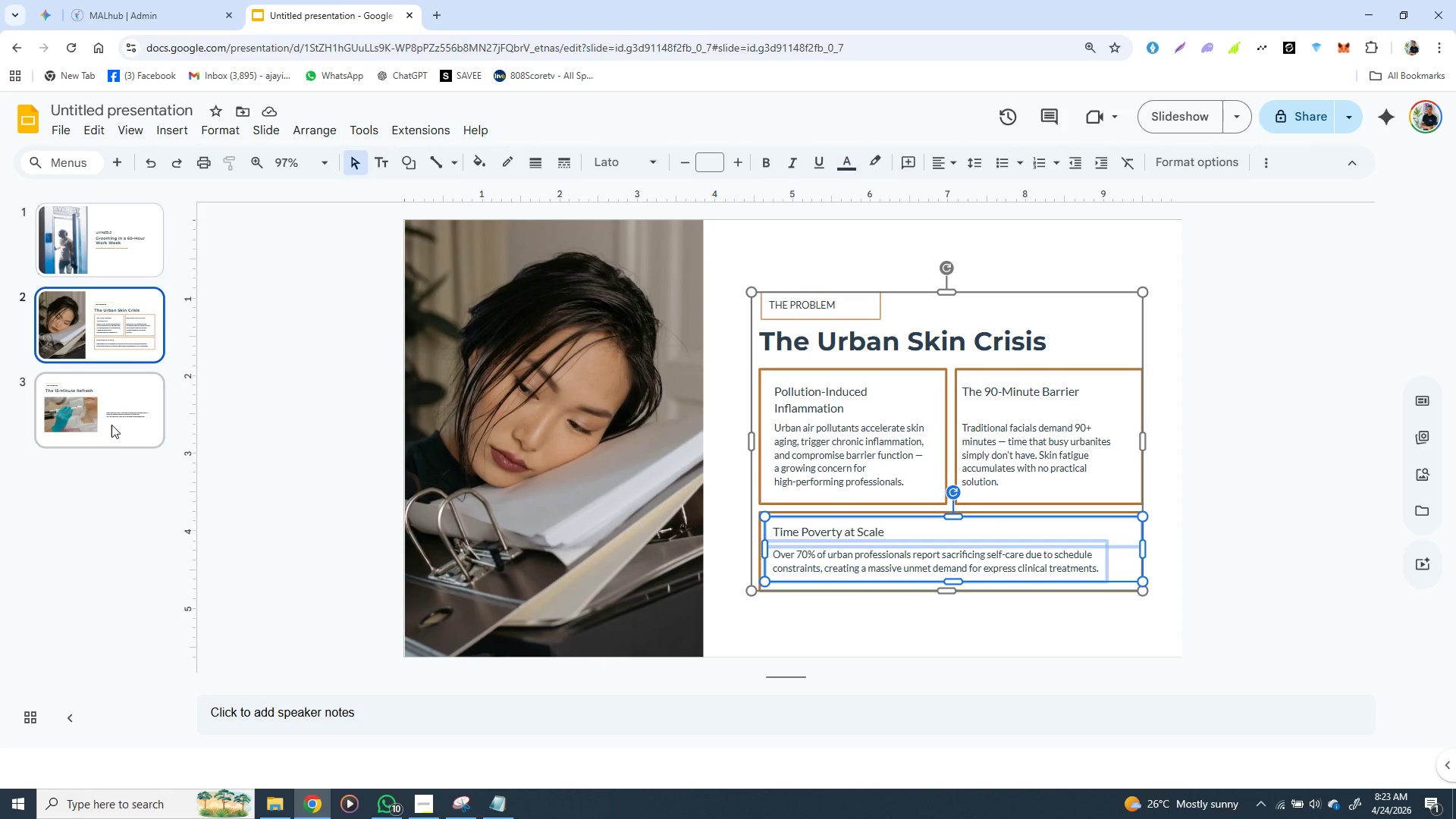 
left_click([111, 425])
 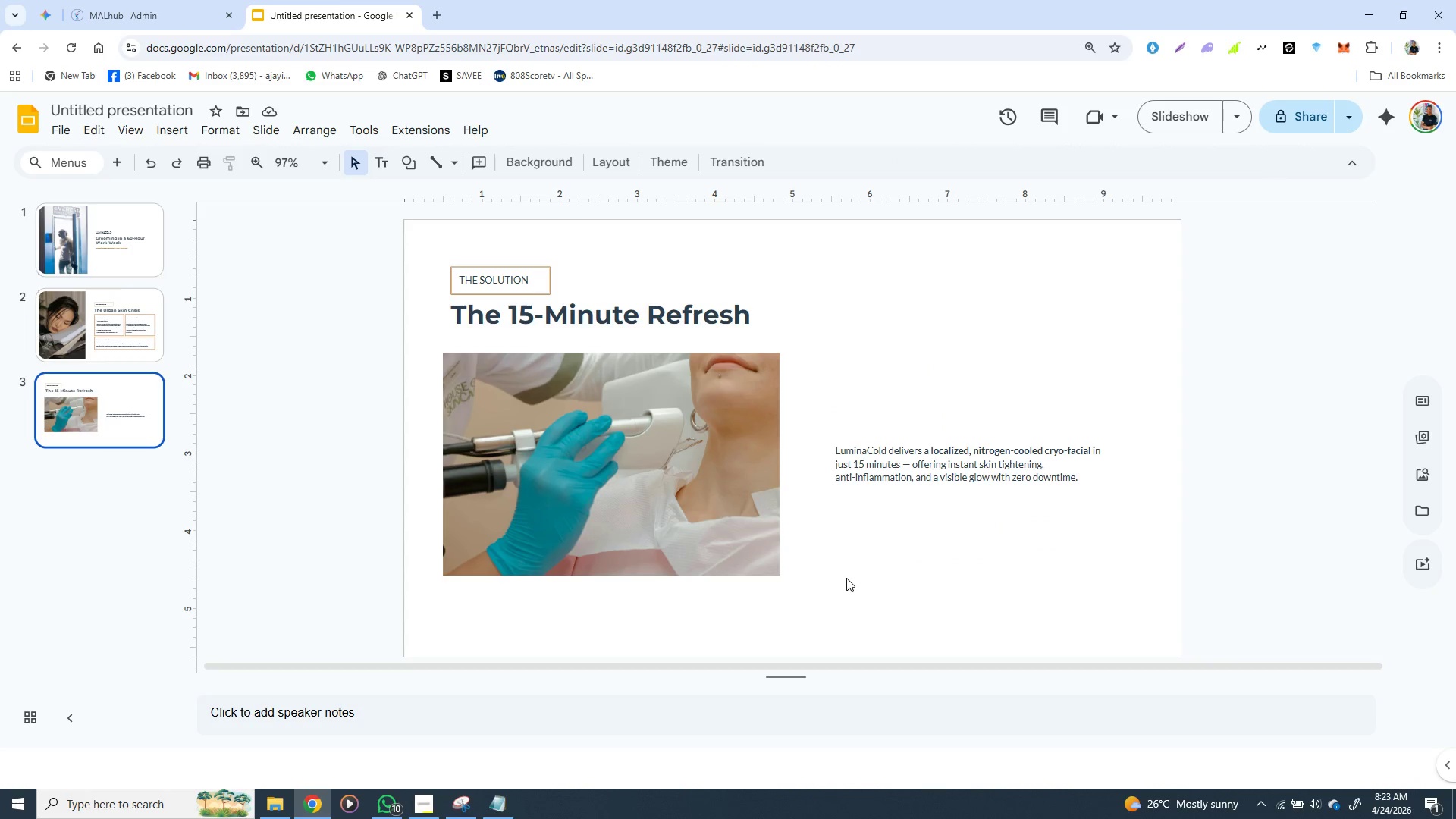 
hold_key(key=ControlLeft, duration=1.5)
 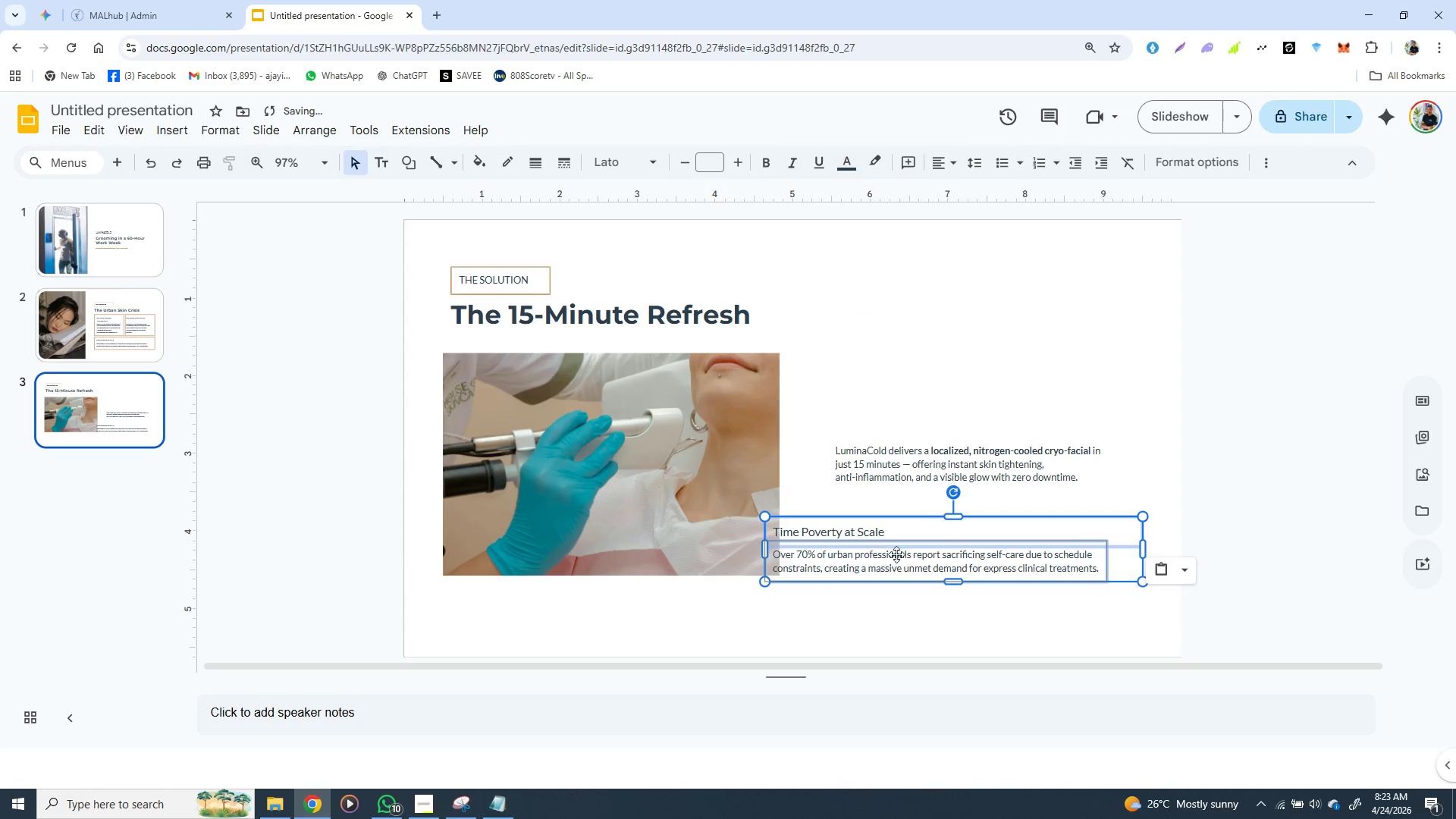 
key(Control+V)
 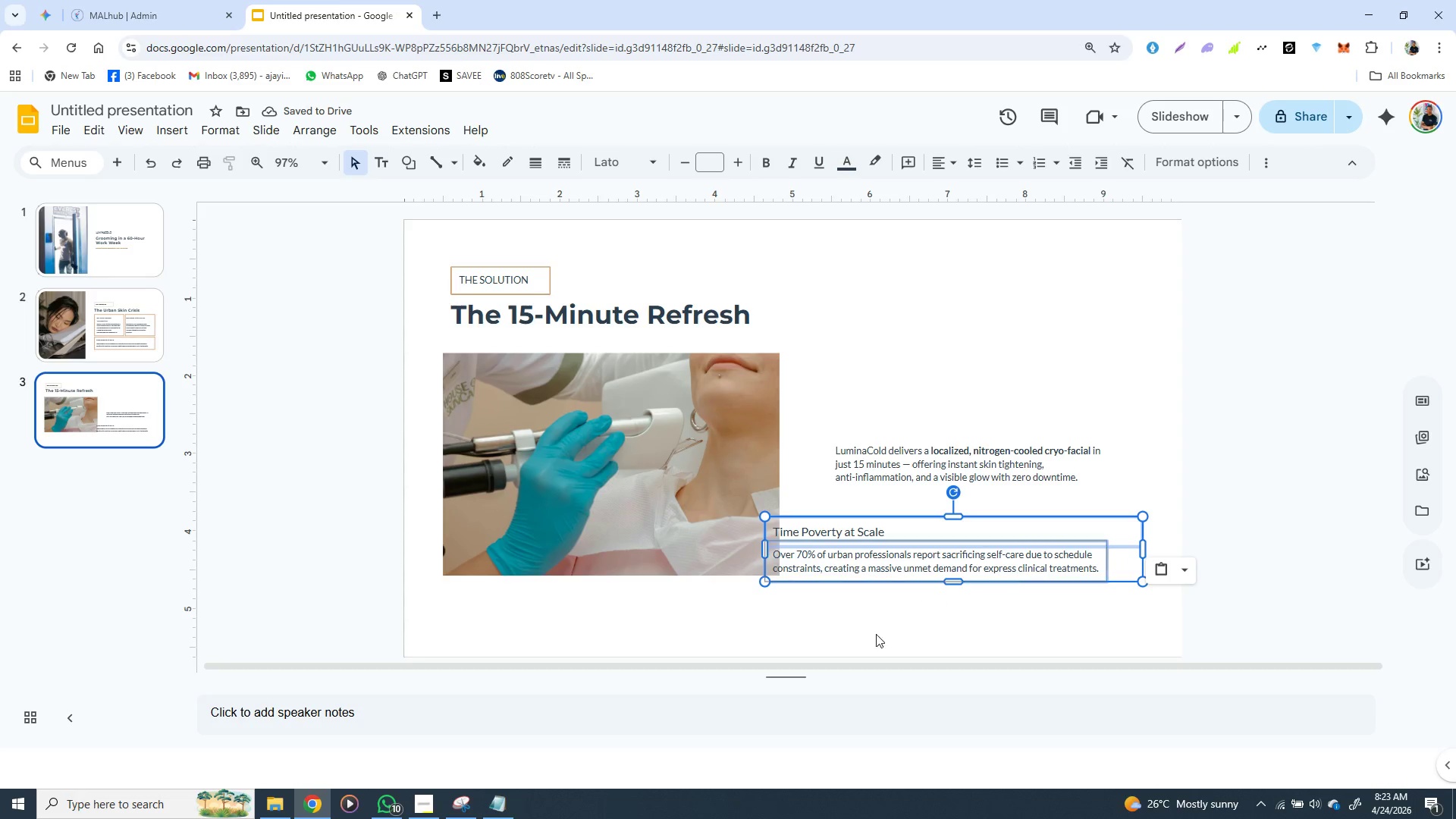 
wait(5.89)
 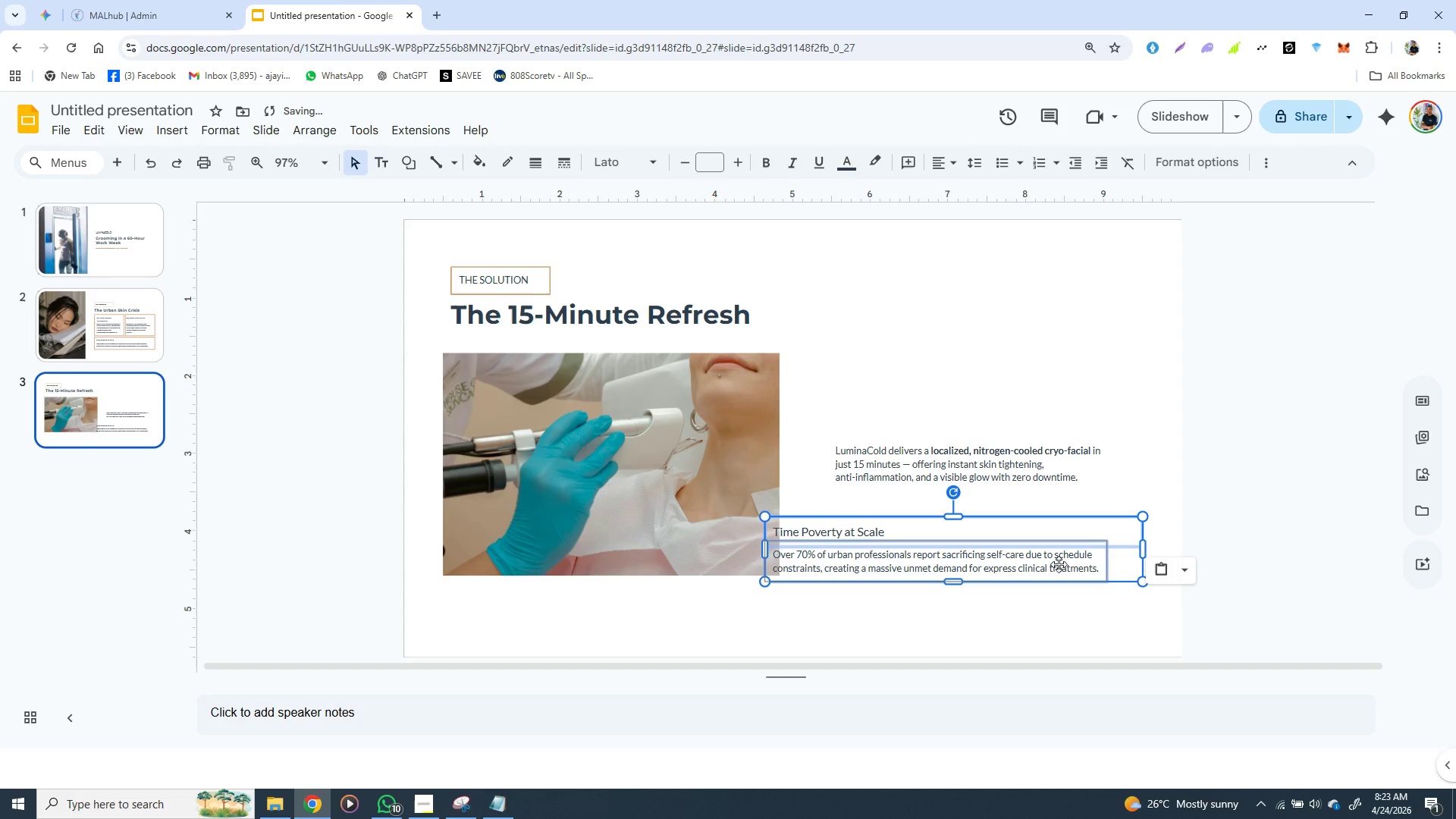 
left_click([499, 799])
 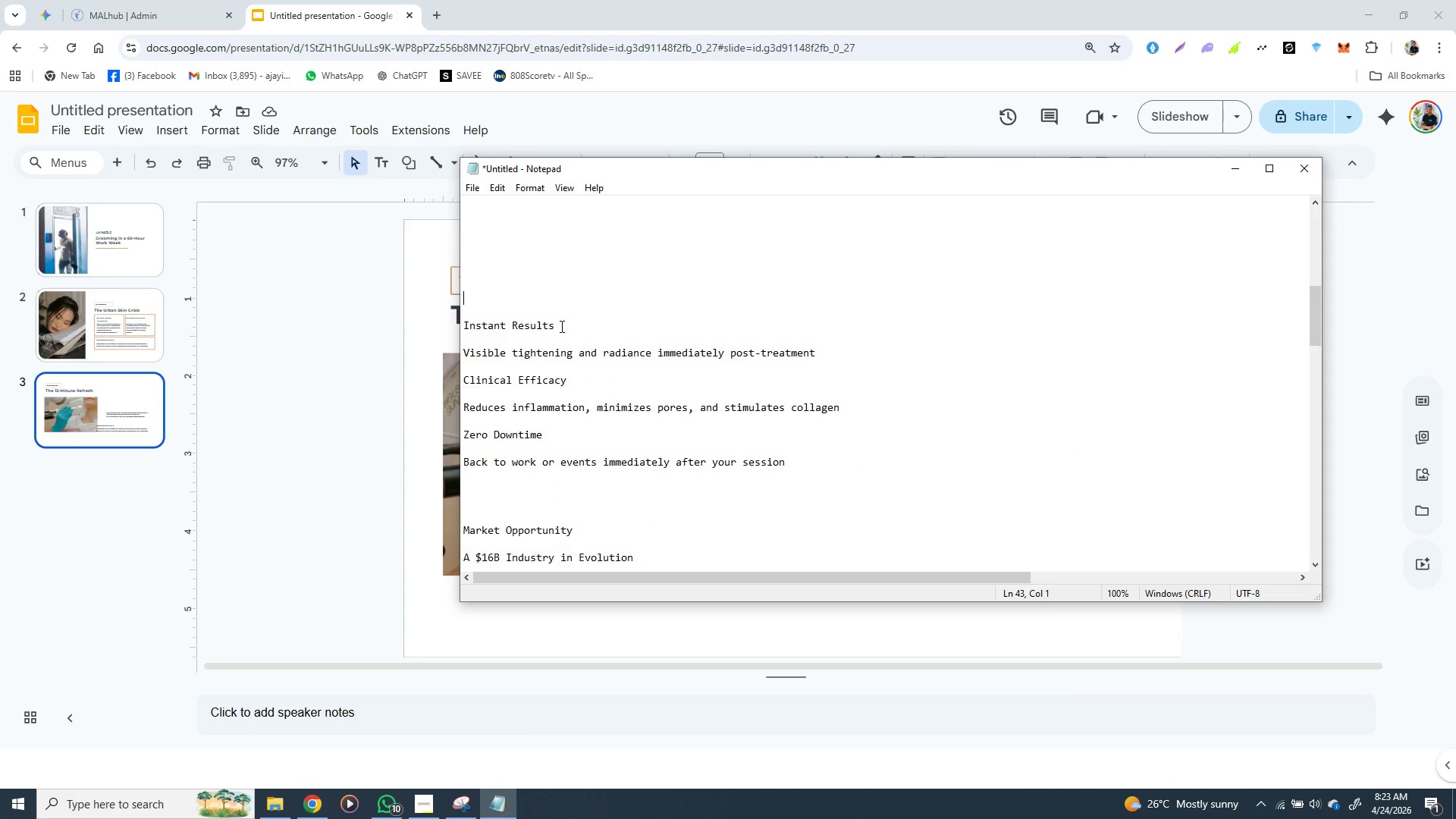 
left_click_drag(start_coordinate=[560, 326], to_coordinate=[458, 328])
 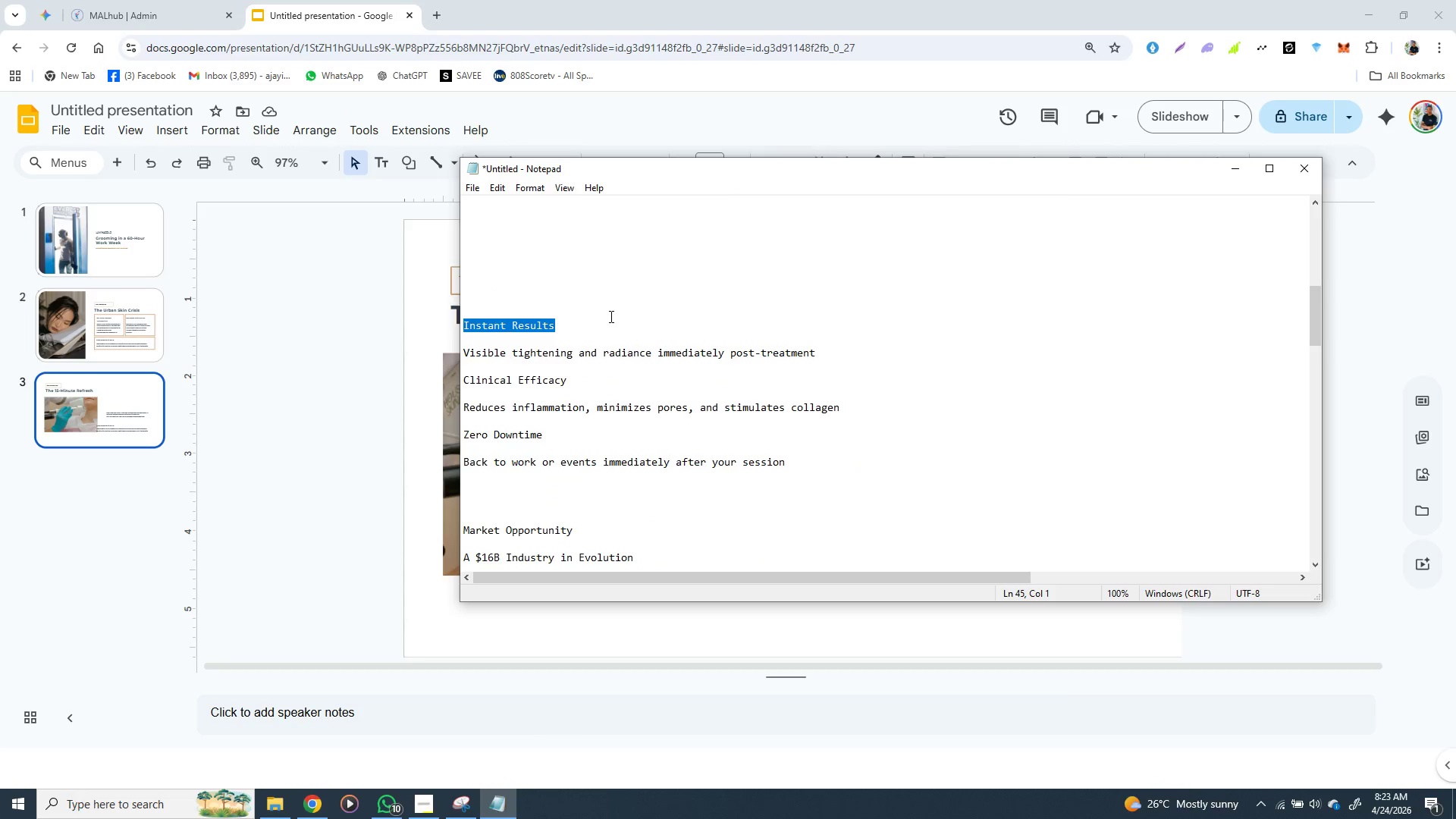 
key(Control+X)
 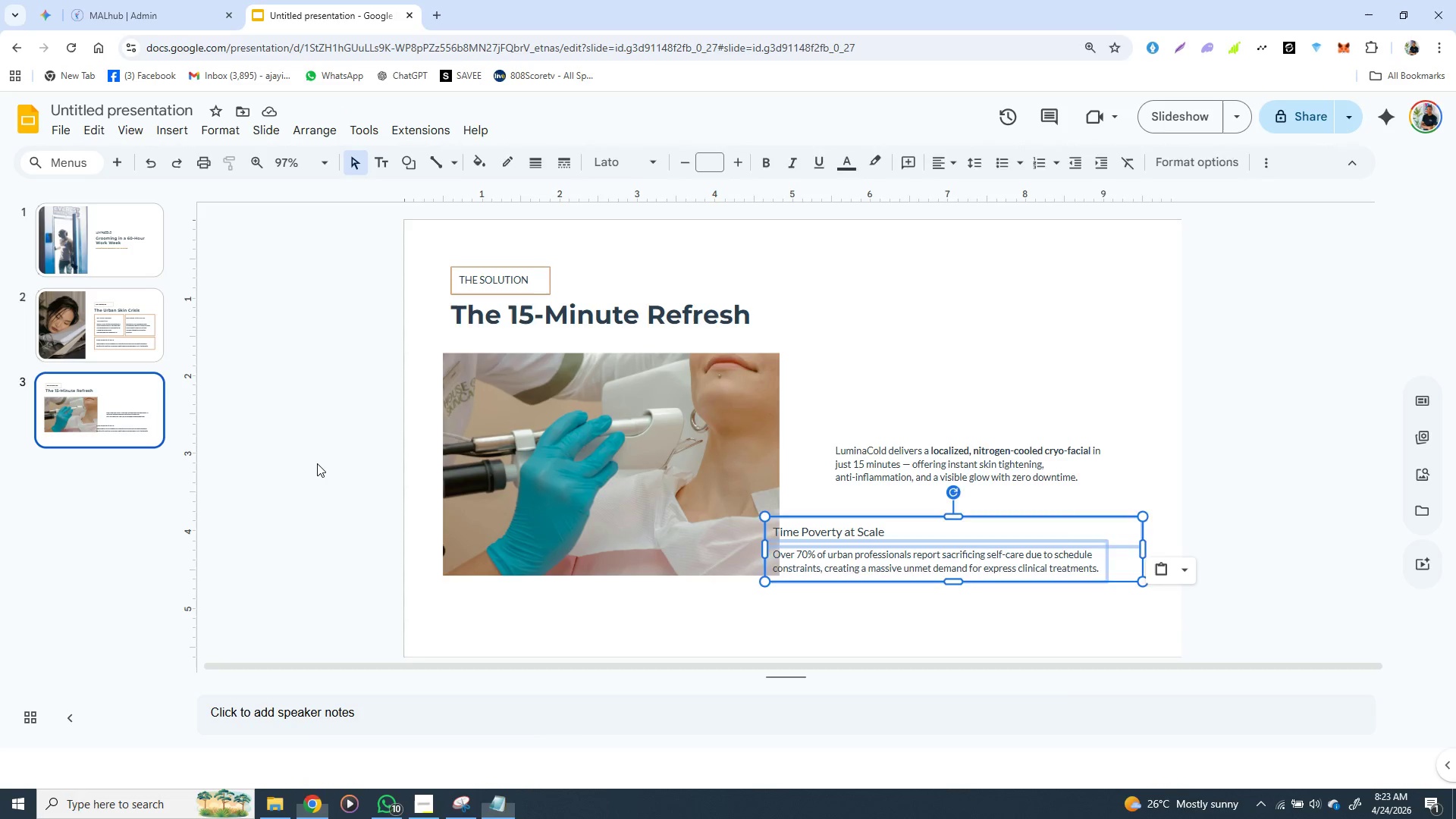 
left_click([317, 463])
 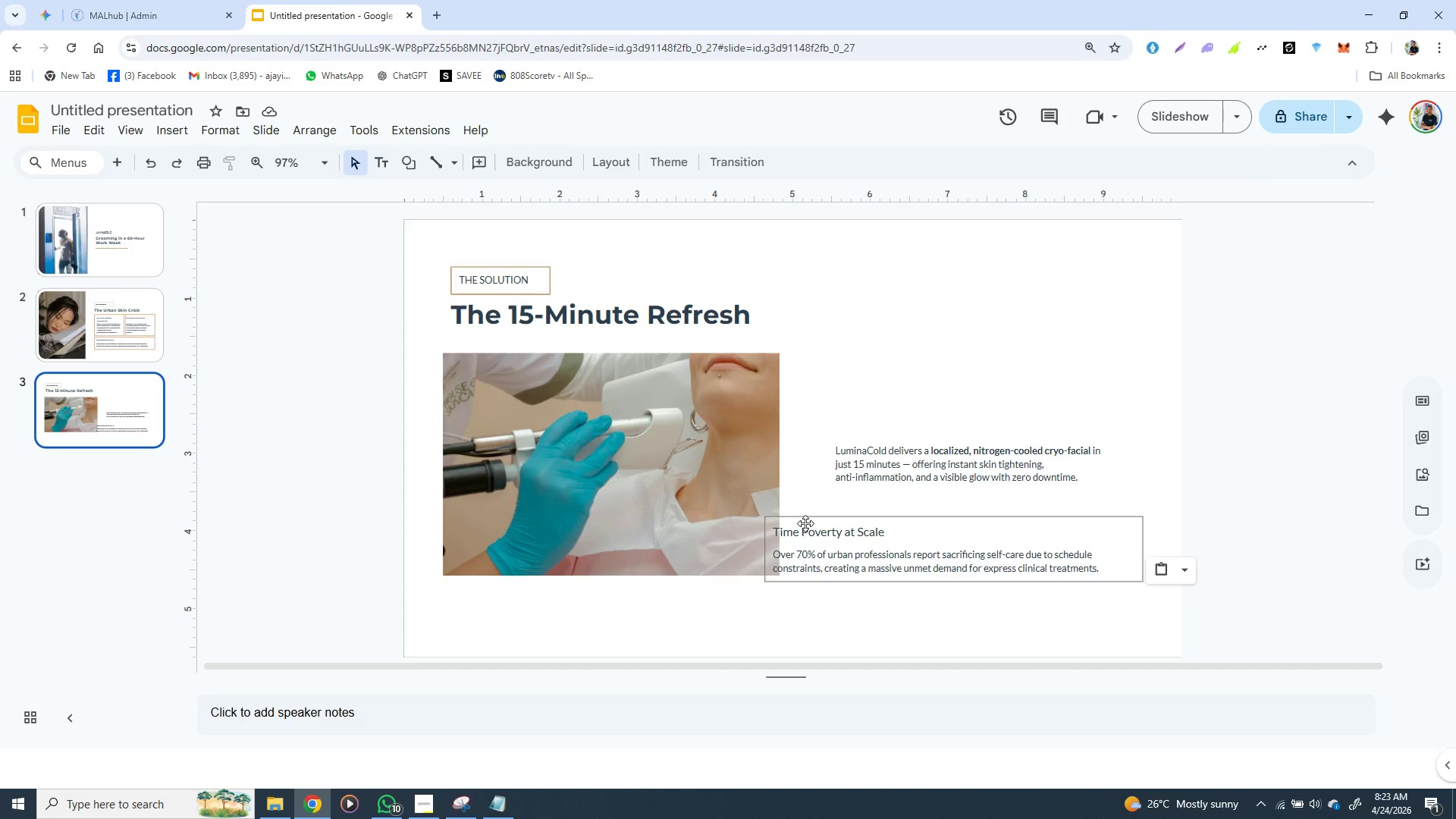 
left_click([805, 523])
 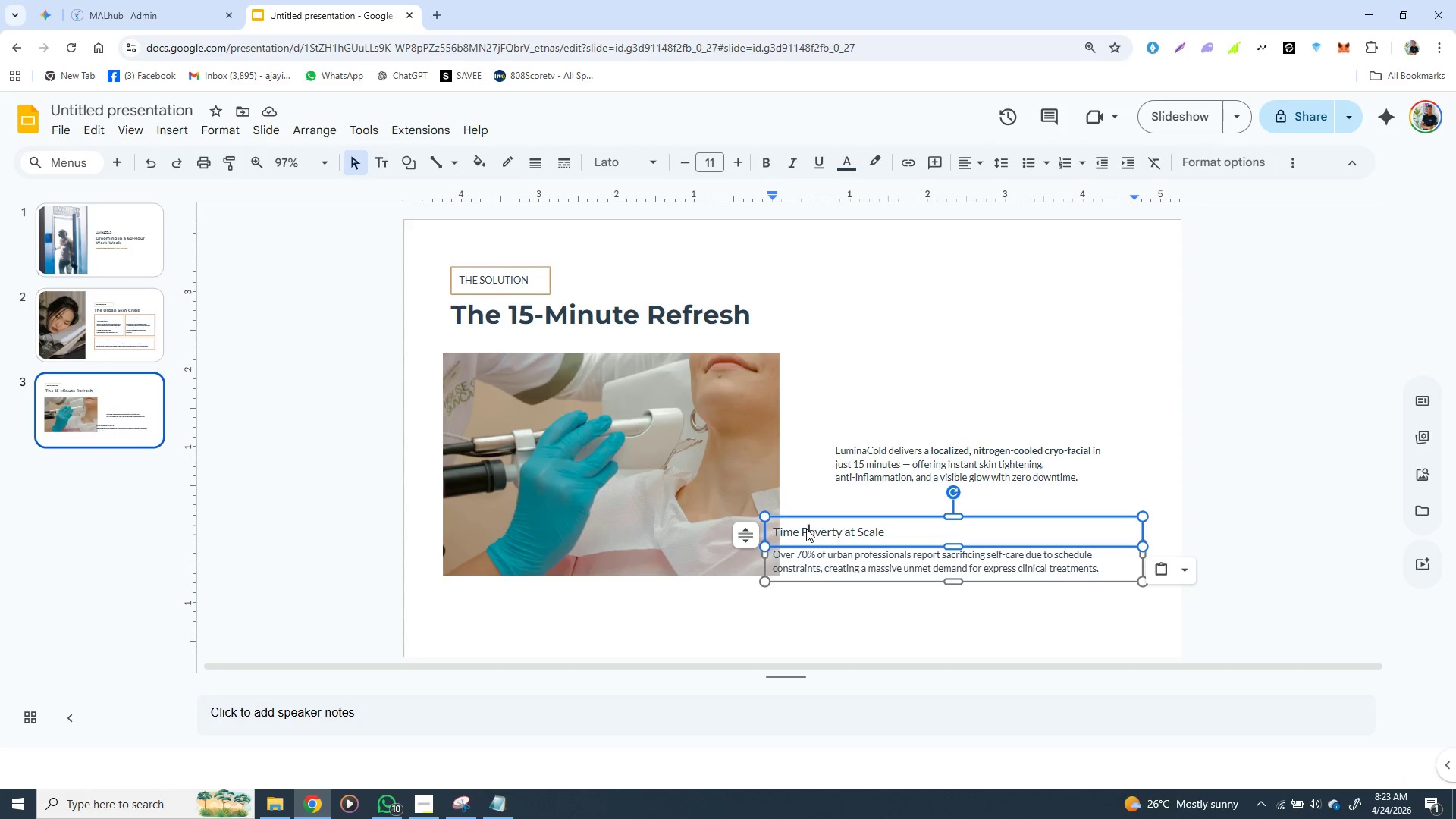 
triple_click([806, 529])
 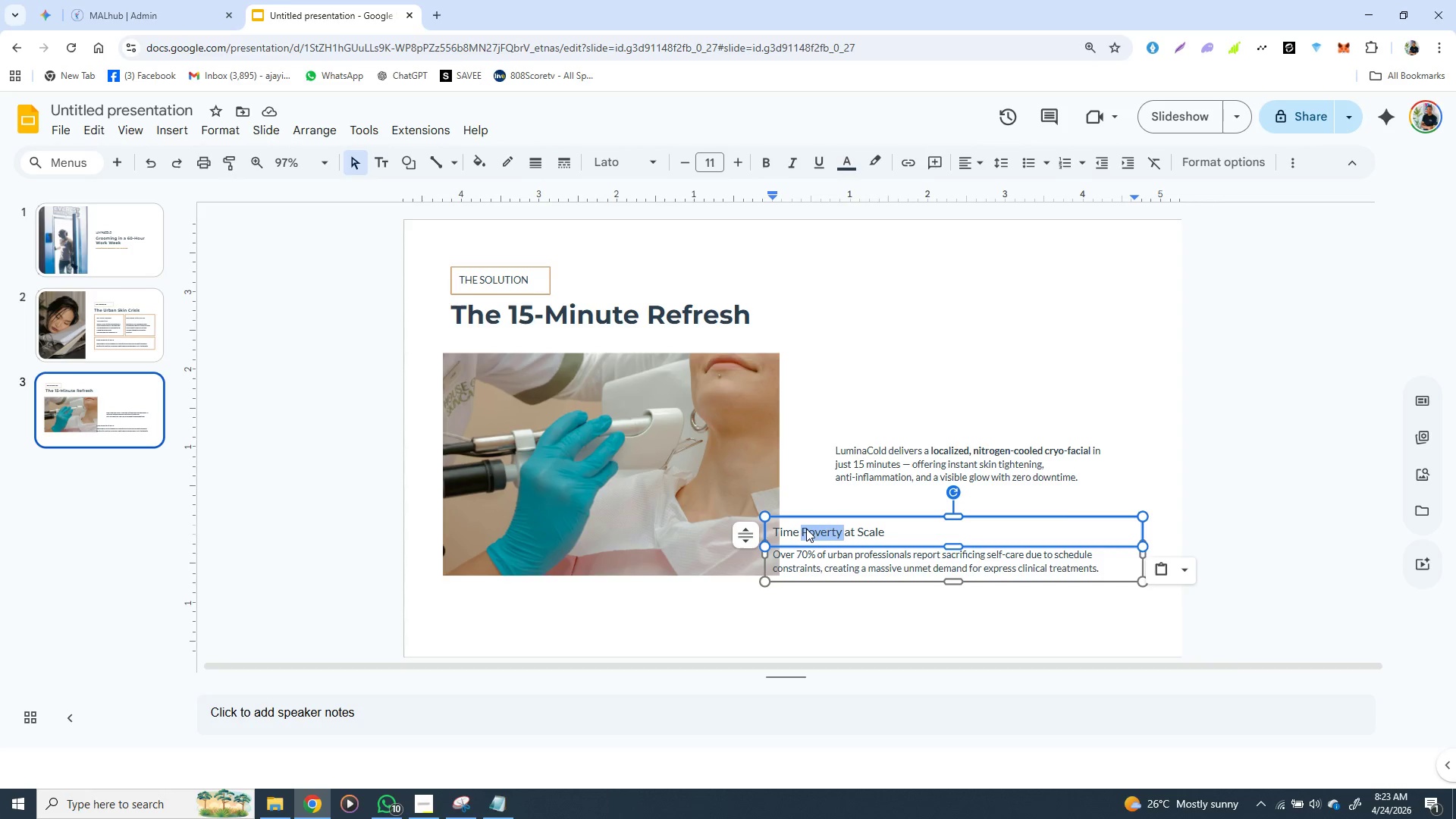 
triple_click([806, 529])
 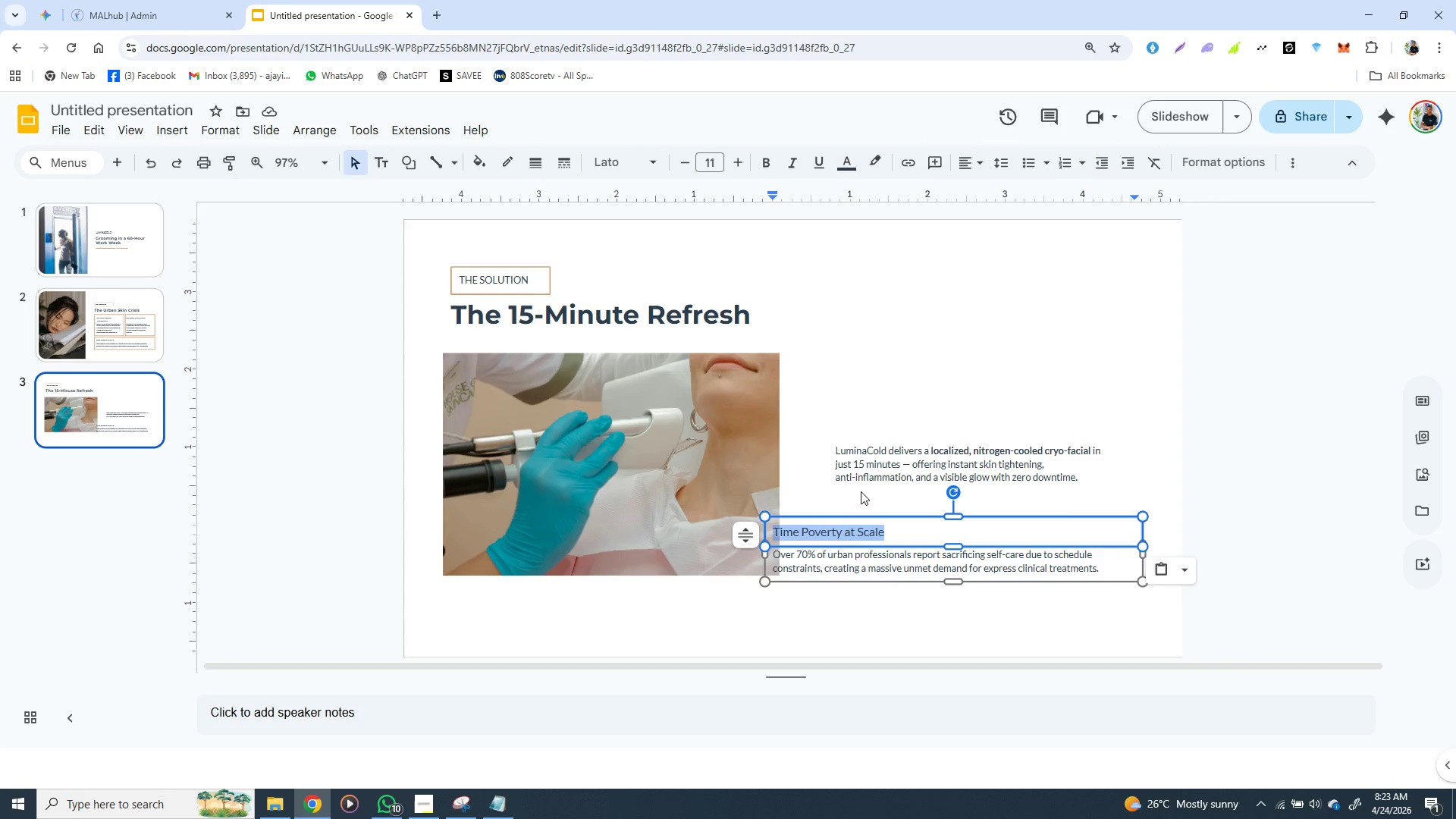 
key(Control+V)
 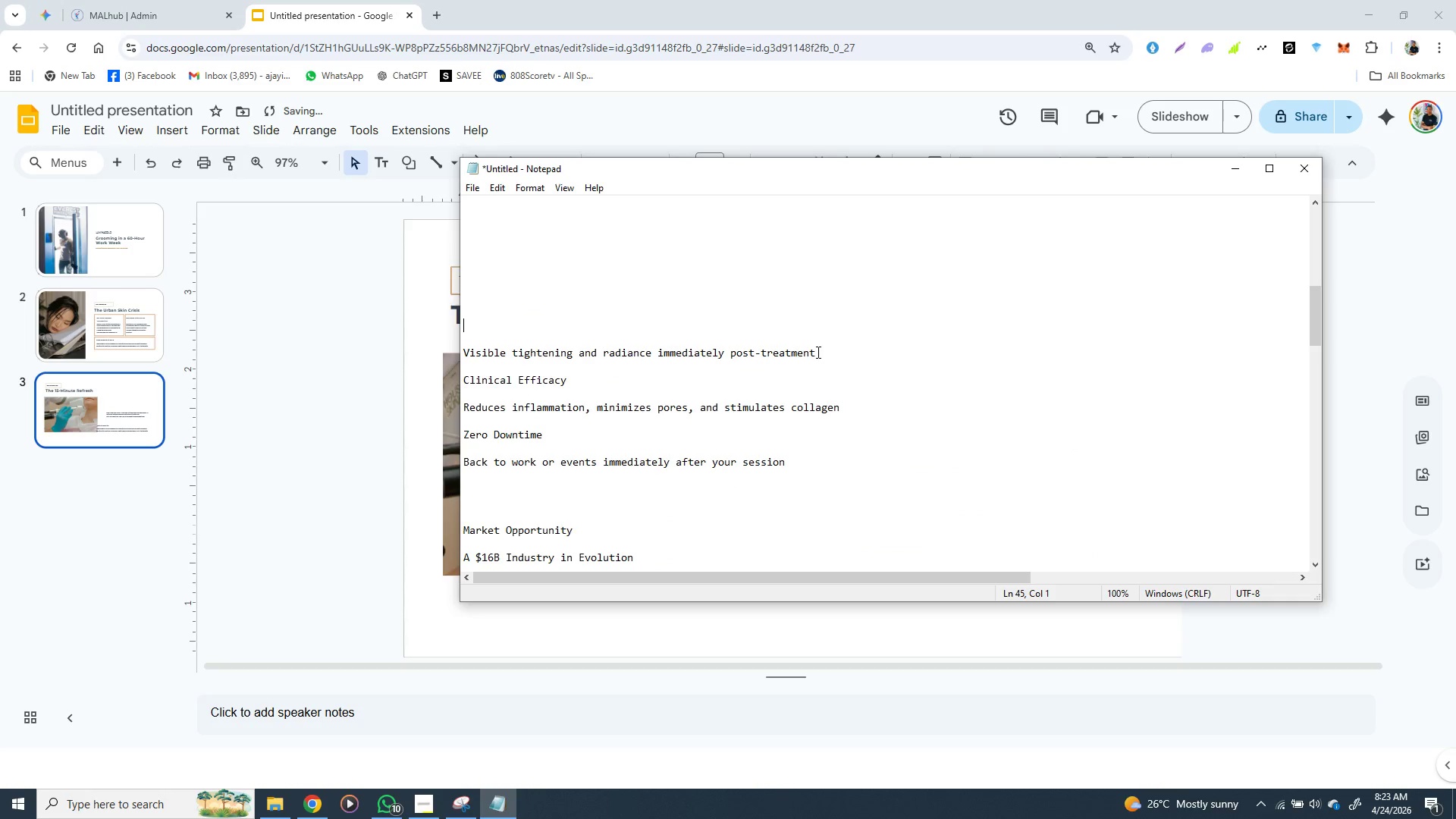 
left_click_drag(start_coordinate=[817, 352], to_coordinate=[463, 353])
 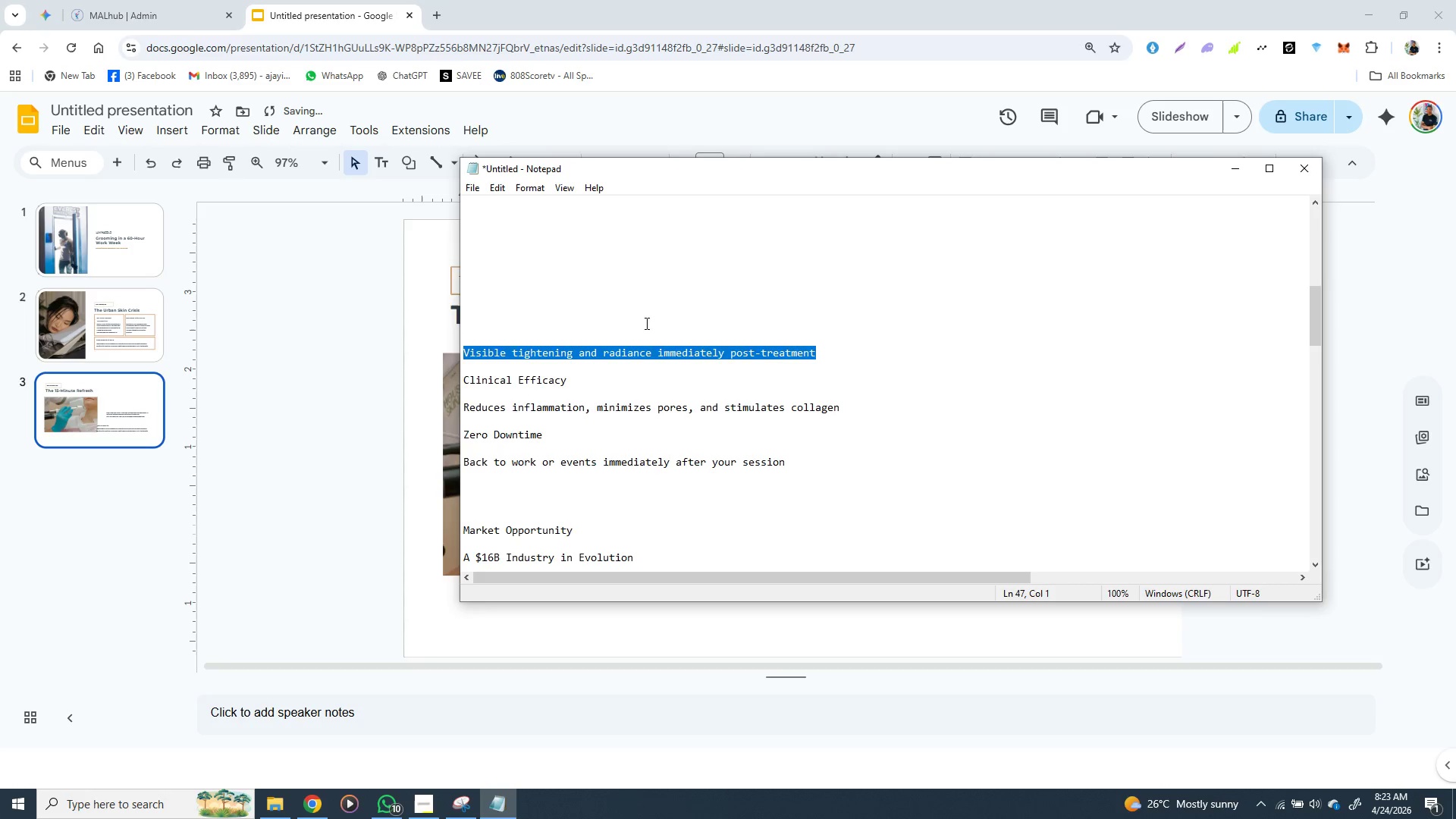 
key(Control+X)
 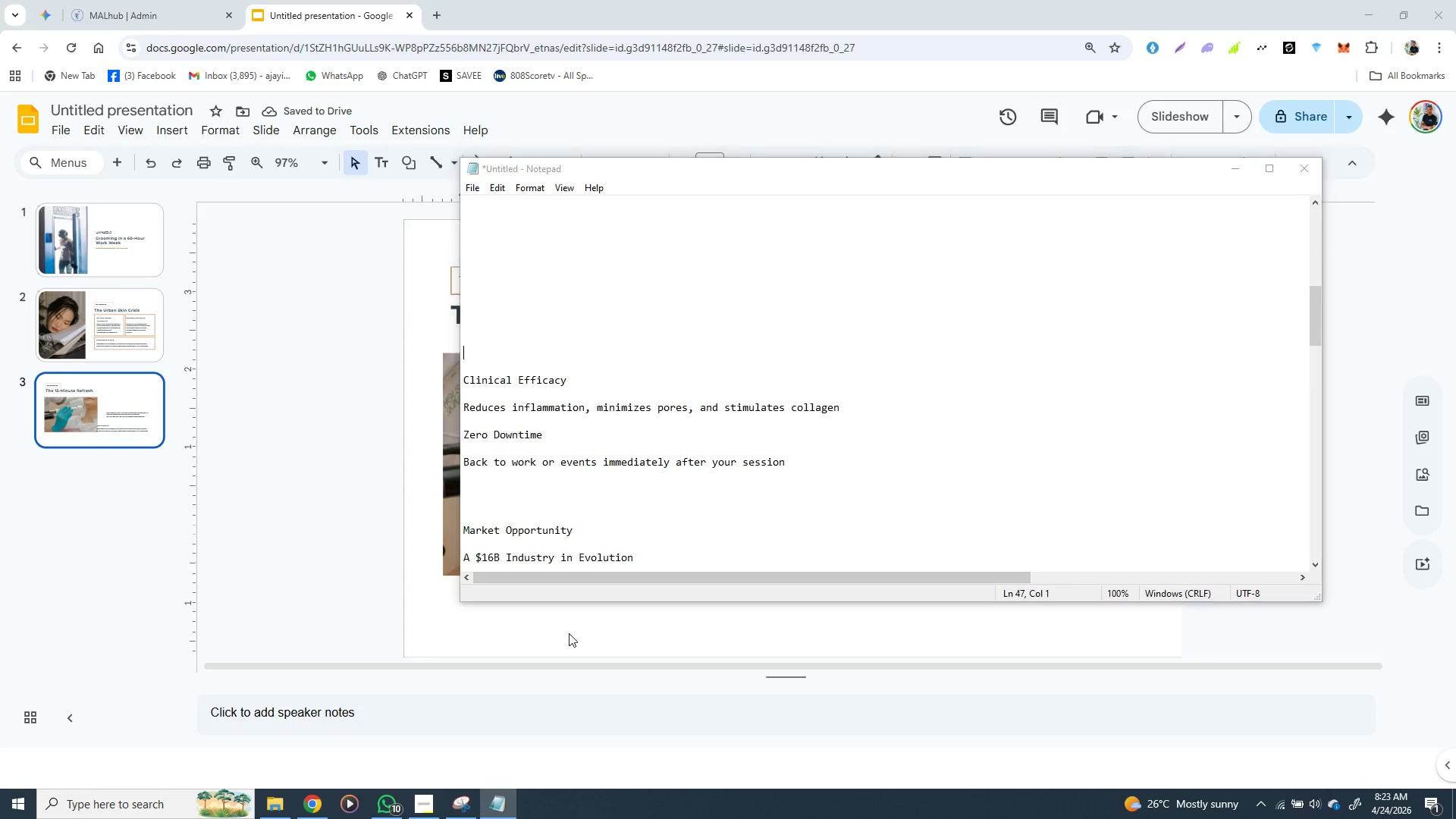 
left_click([569, 633])
 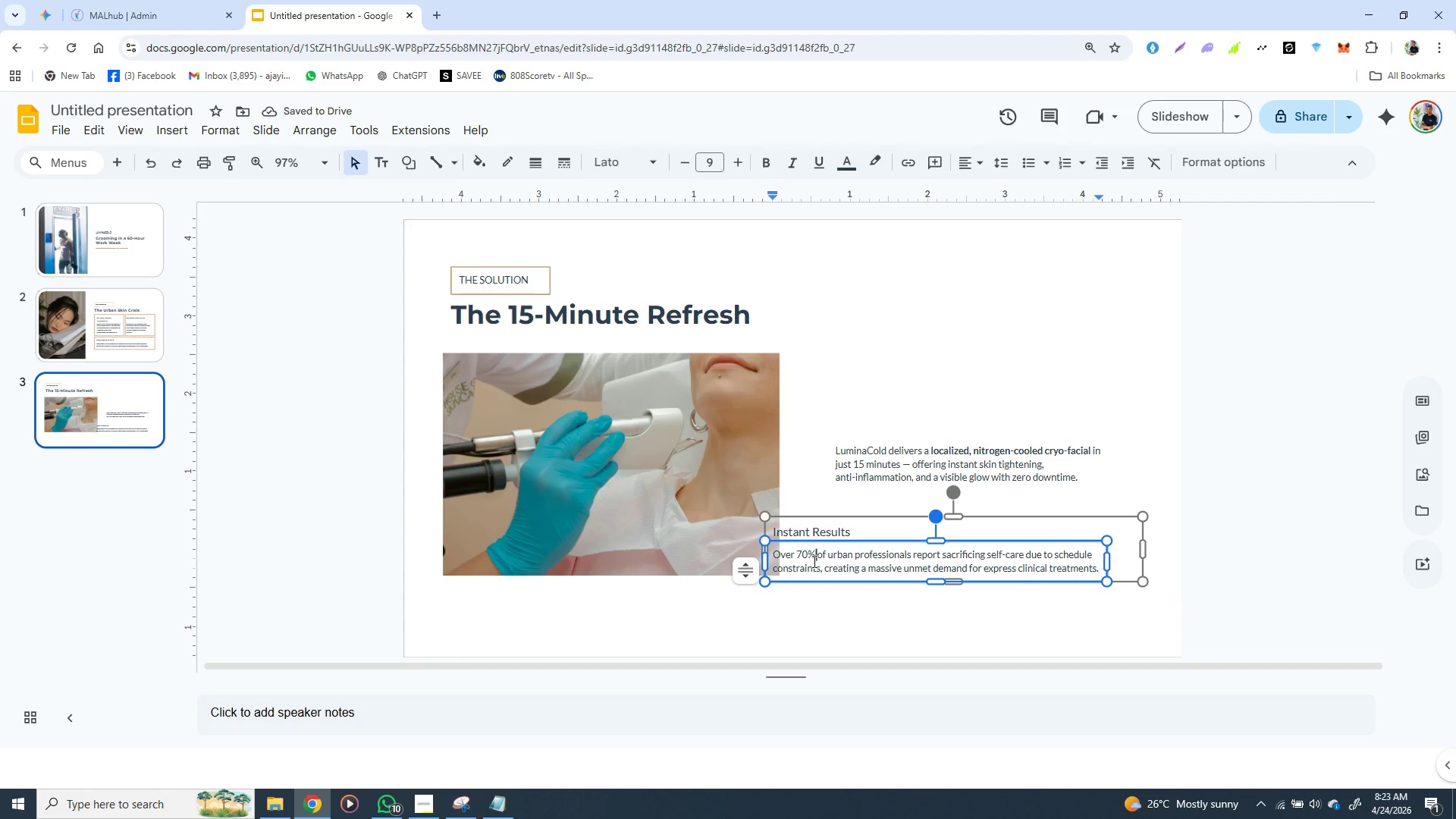 
double_click([813, 561])
 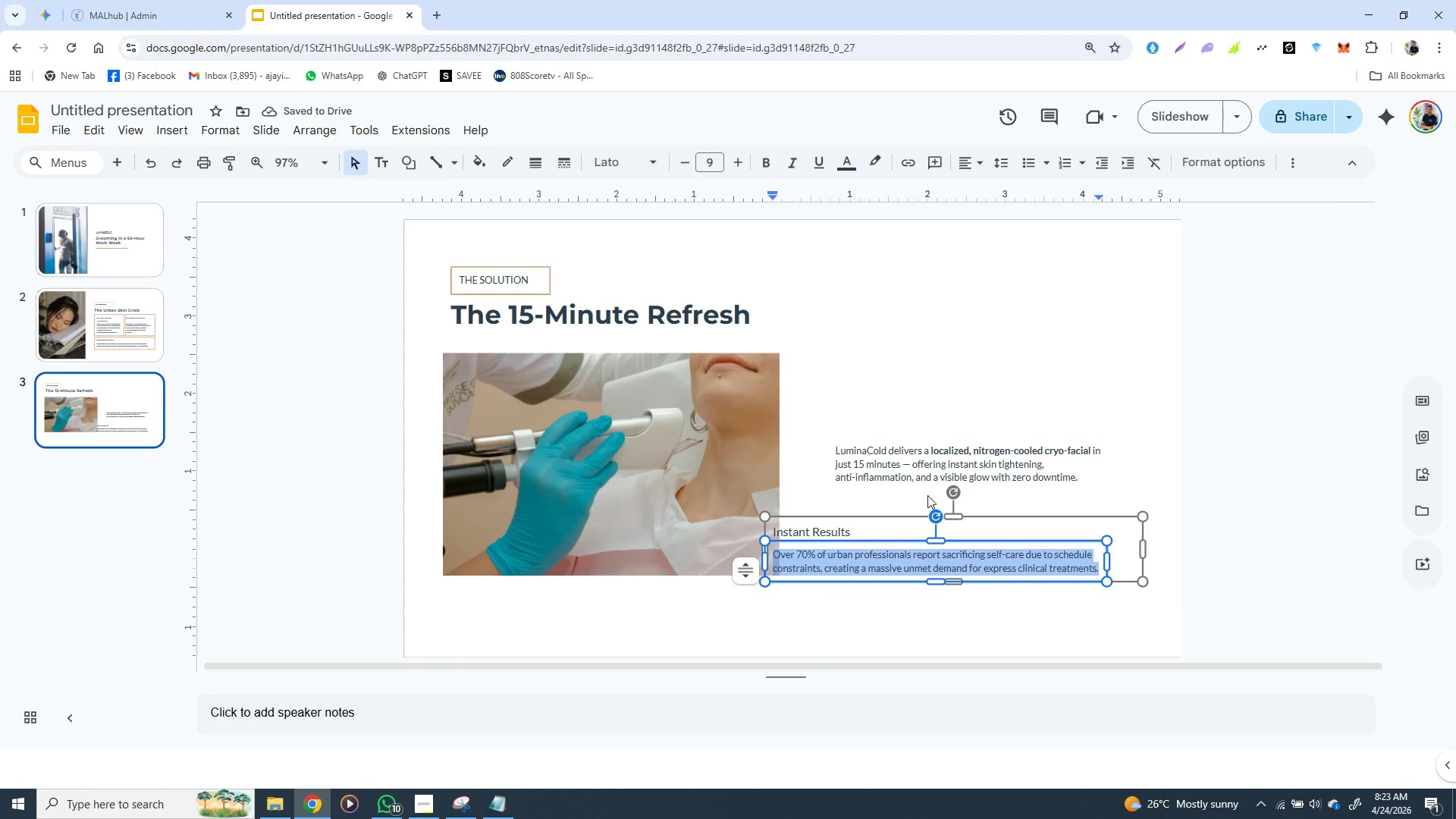 
hold_key(key=ControlLeft, duration=1.5)
 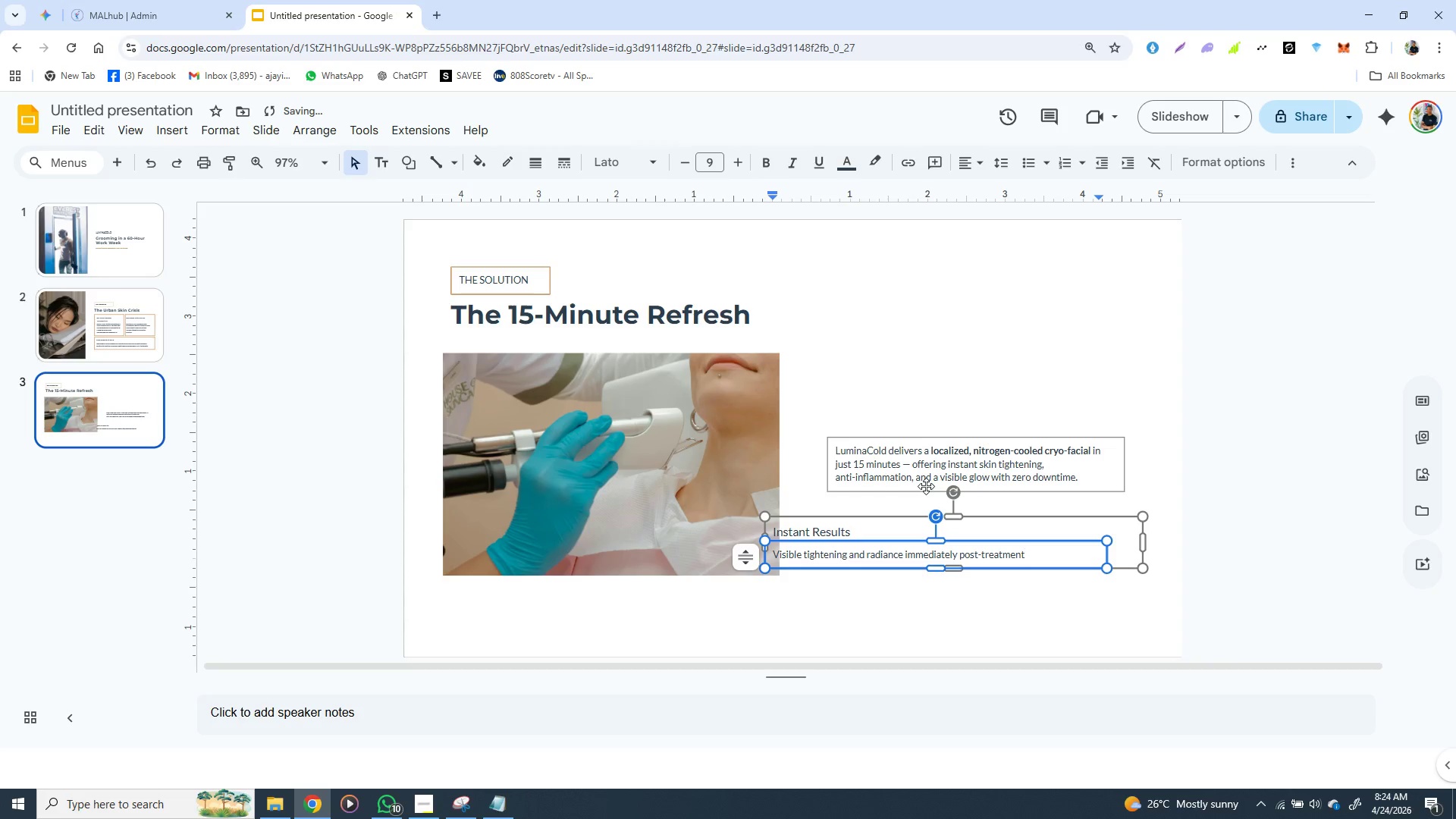 
key(Control+V)
 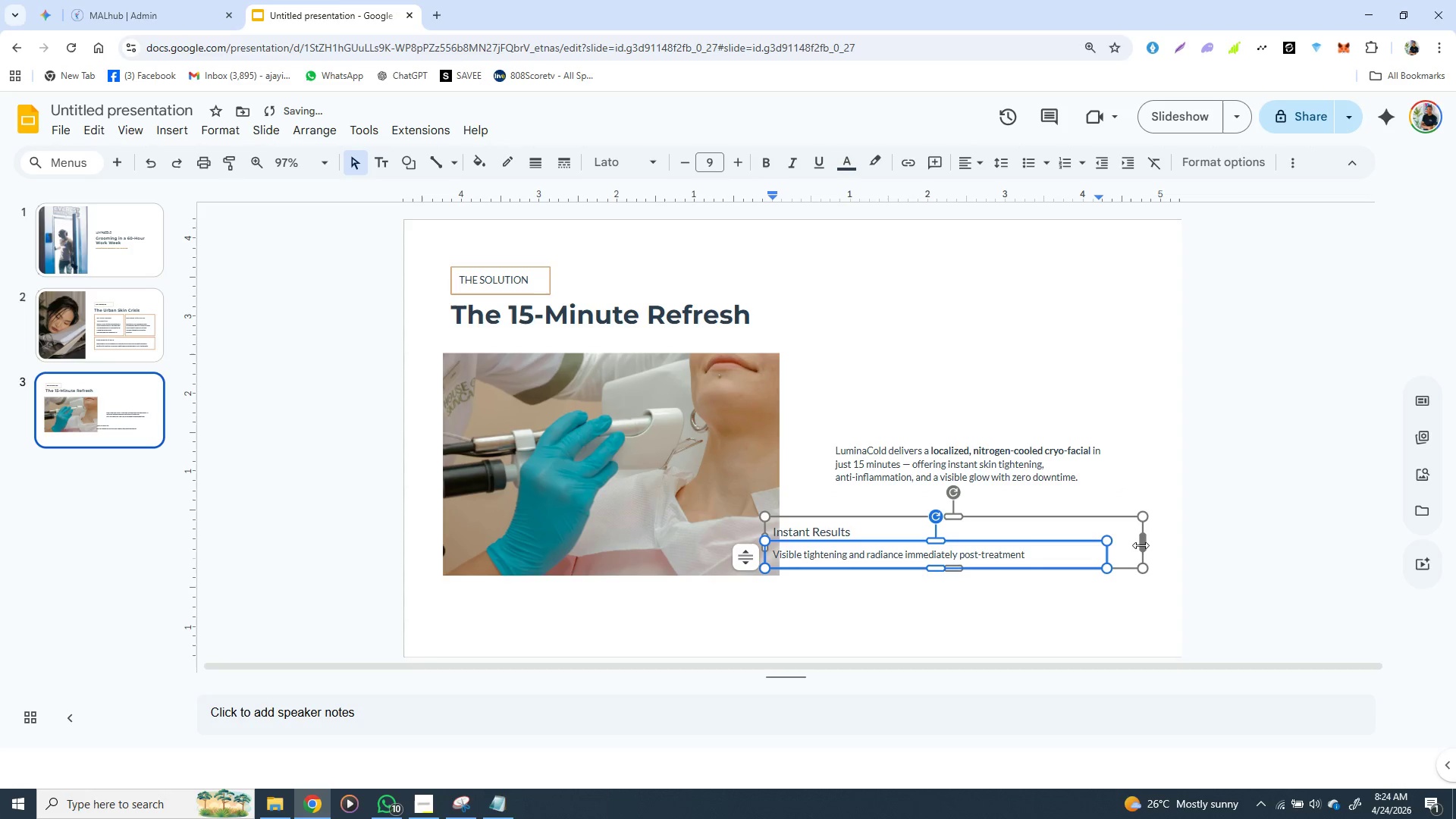 
left_click_drag(start_coordinate=[1143, 545], to_coordinate=[974, 554])
 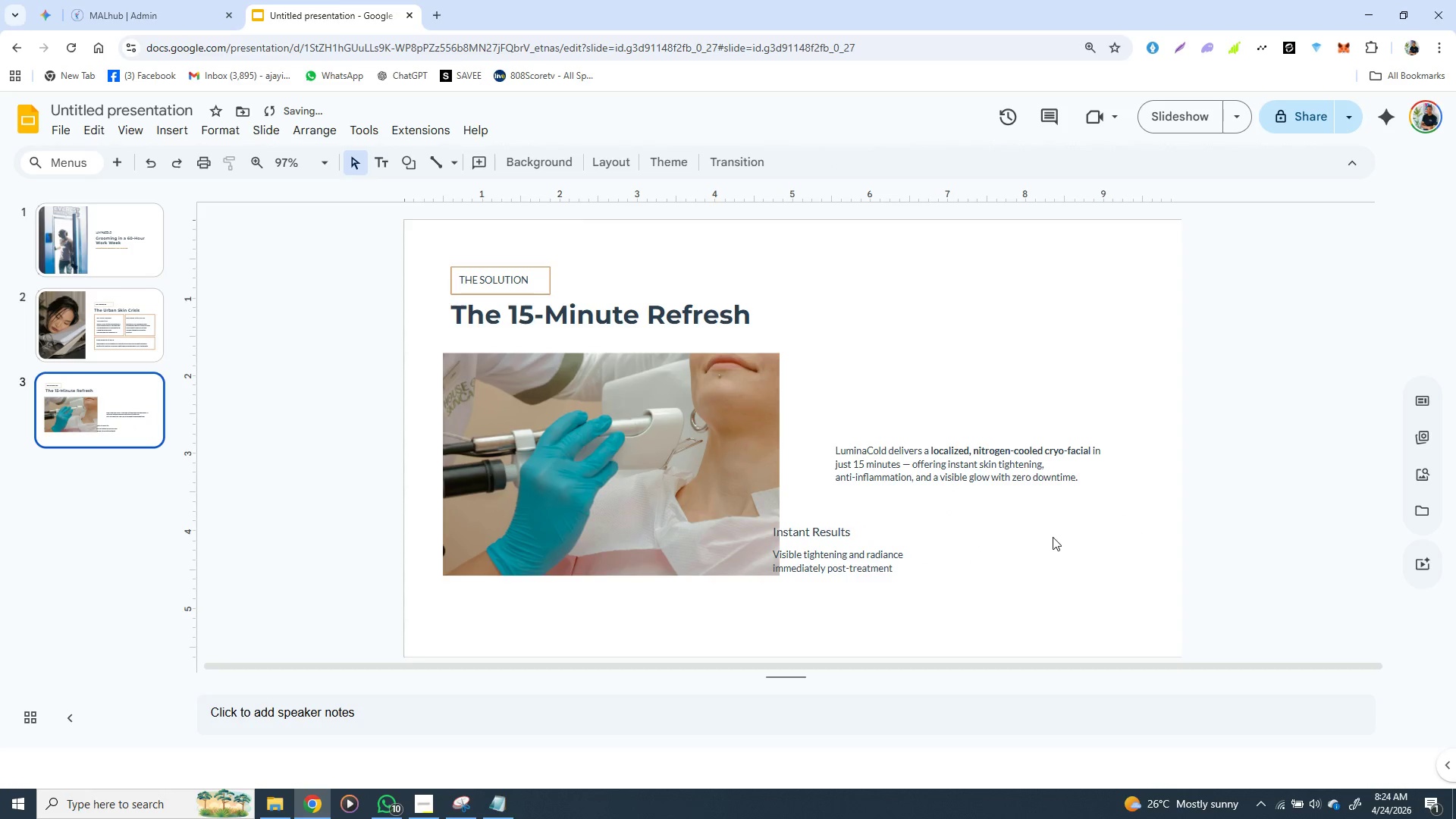 
left_click([1059, 535])
 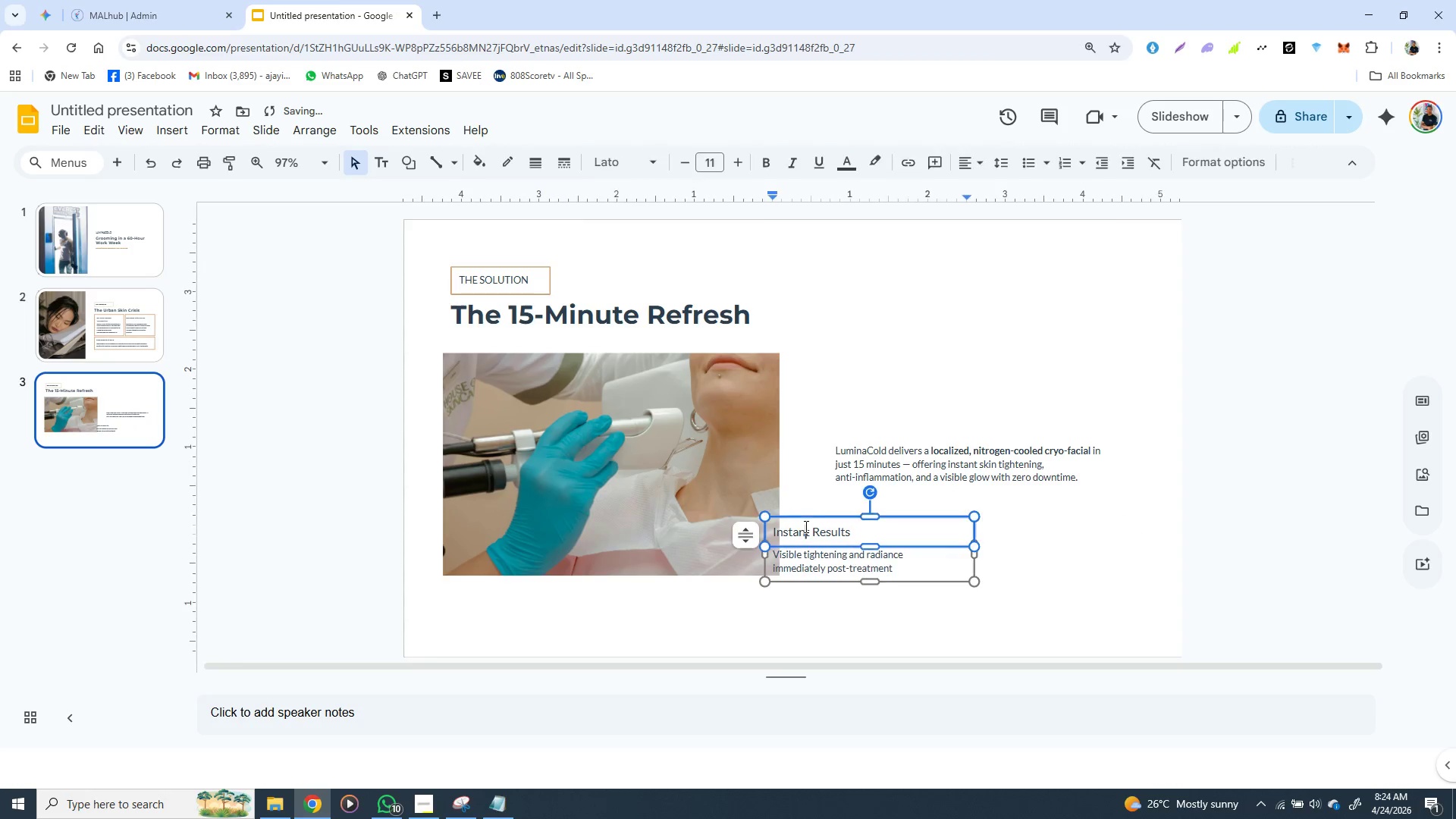 
left_click([805, 526])
 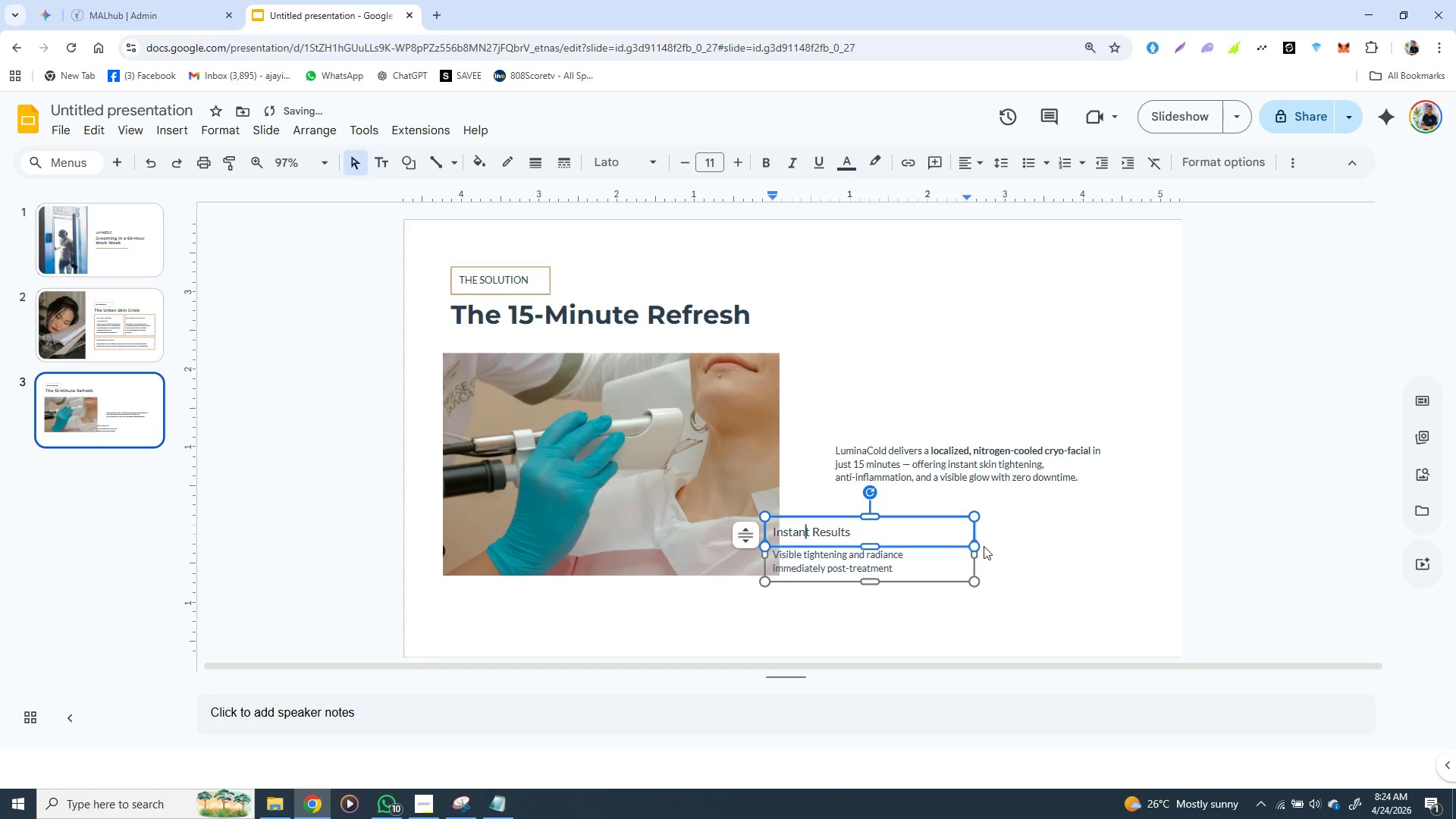 
left_click([1022, 541])
 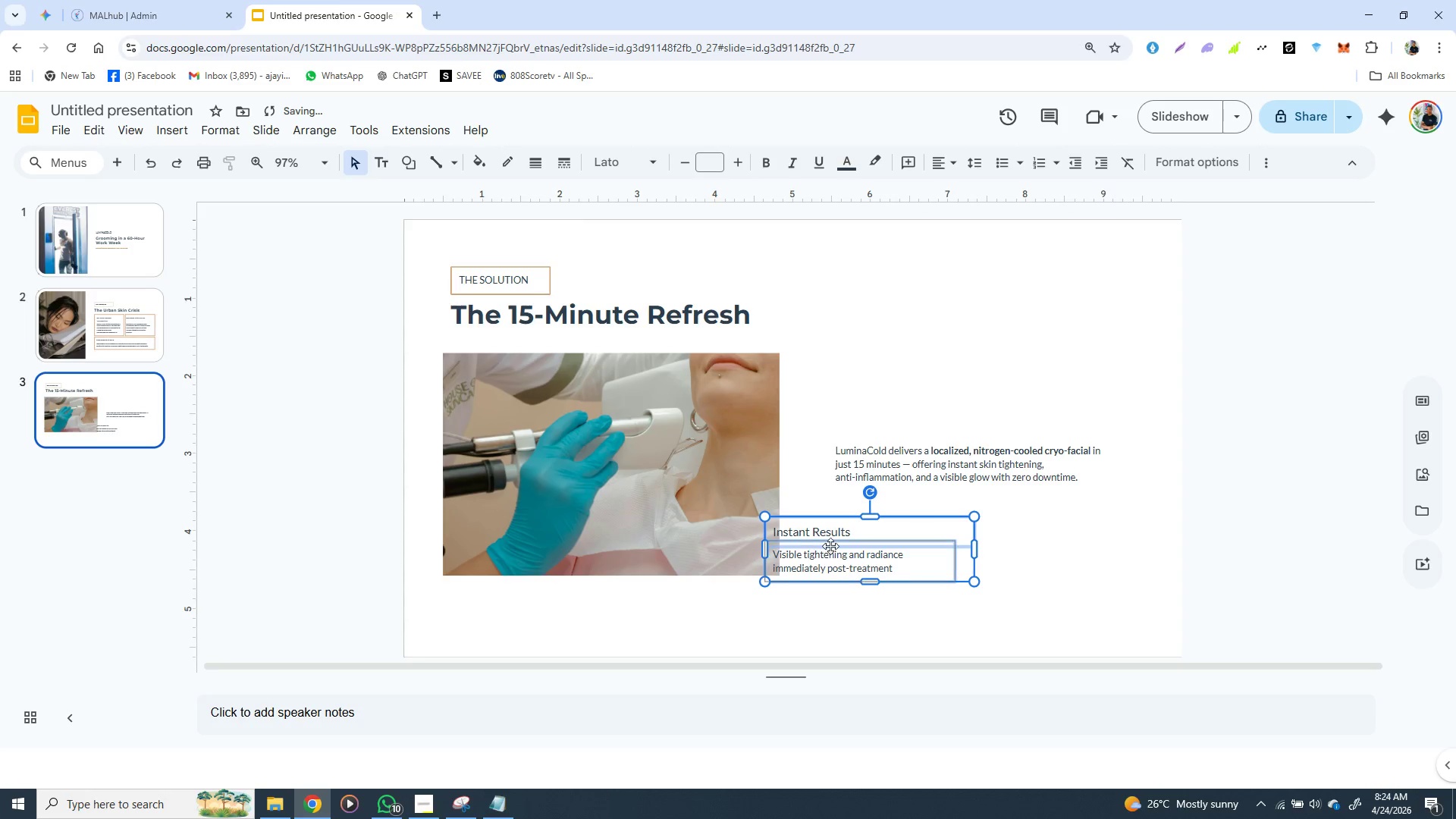 
left_click_drag(start_coordinate=[835, 543], to_coordinate=[549, 613])
 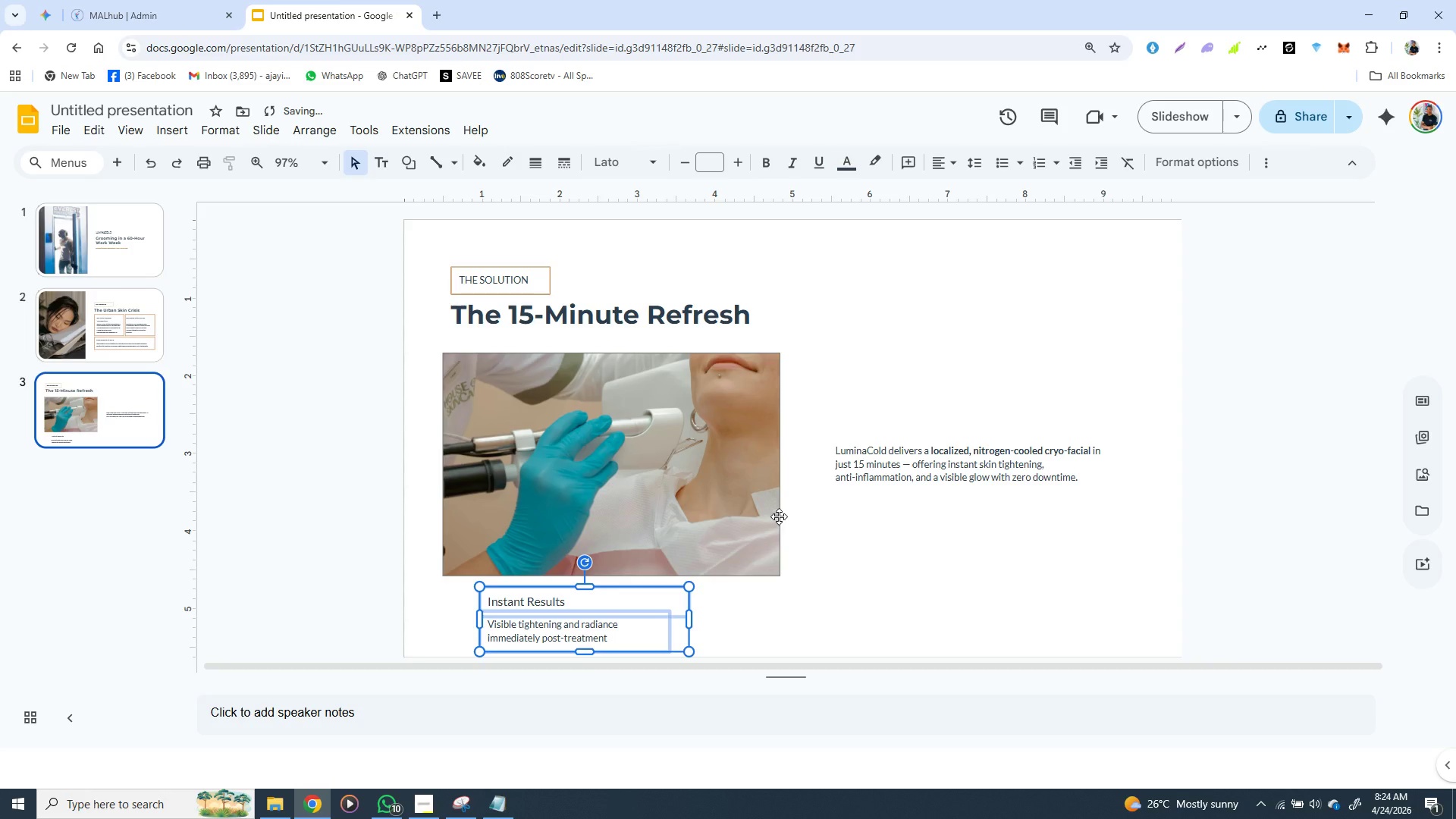 
scroll: coordinate [779, 516], scroll_direction: down, amount: 1.0
 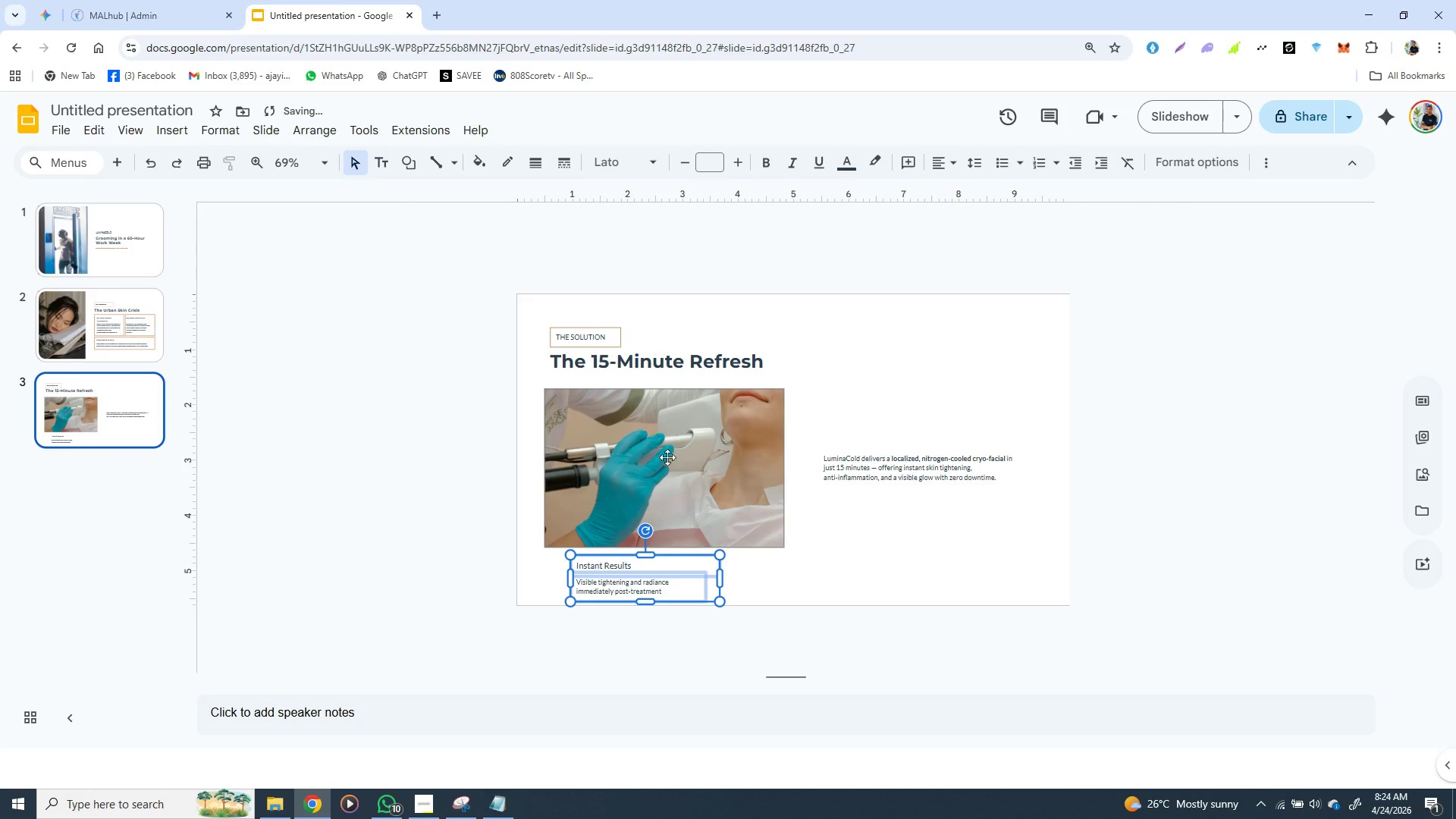 
left_click([727, 457])
 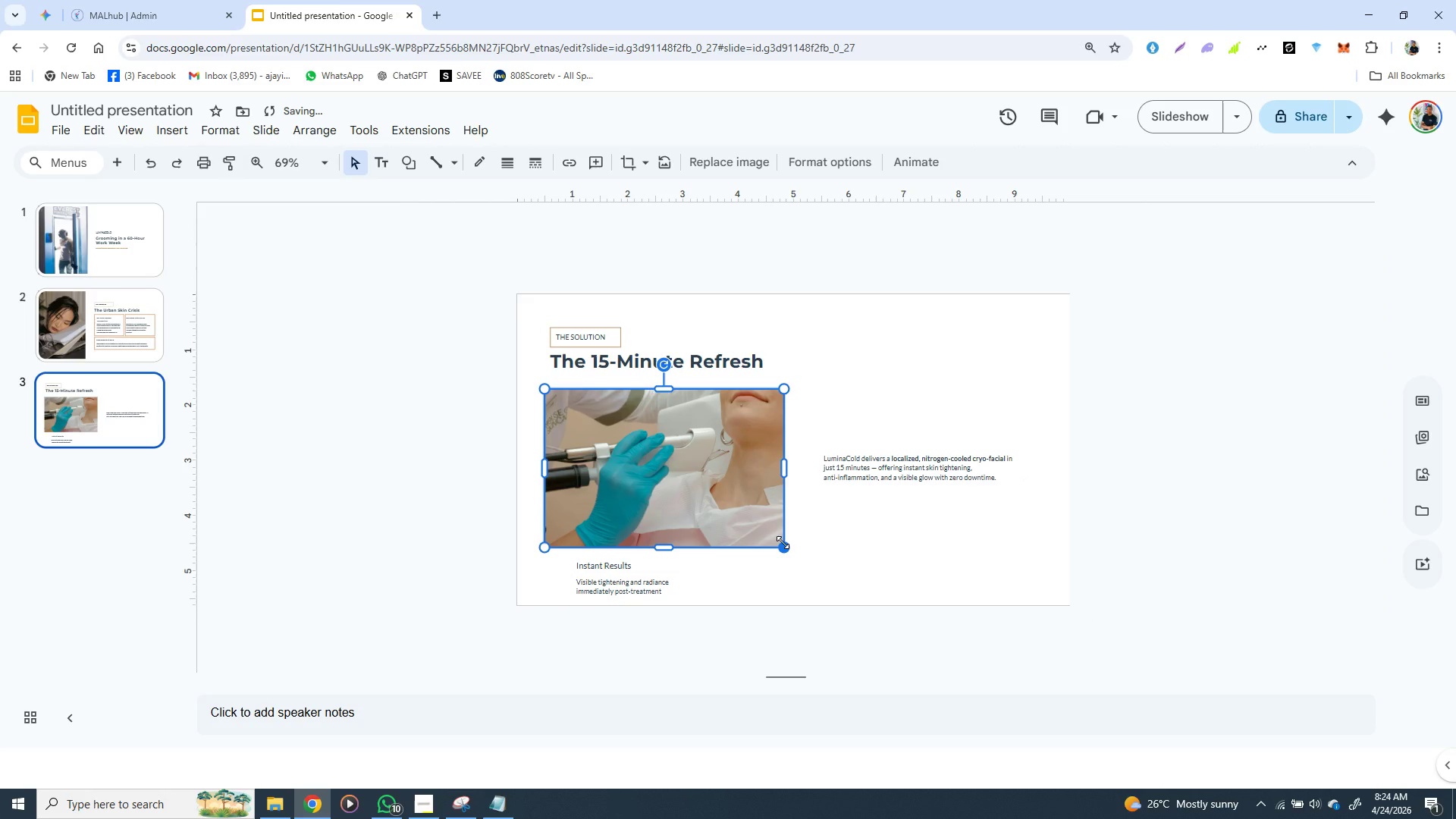 
hold_key(key=ShiftLeft, duration=1.5)
 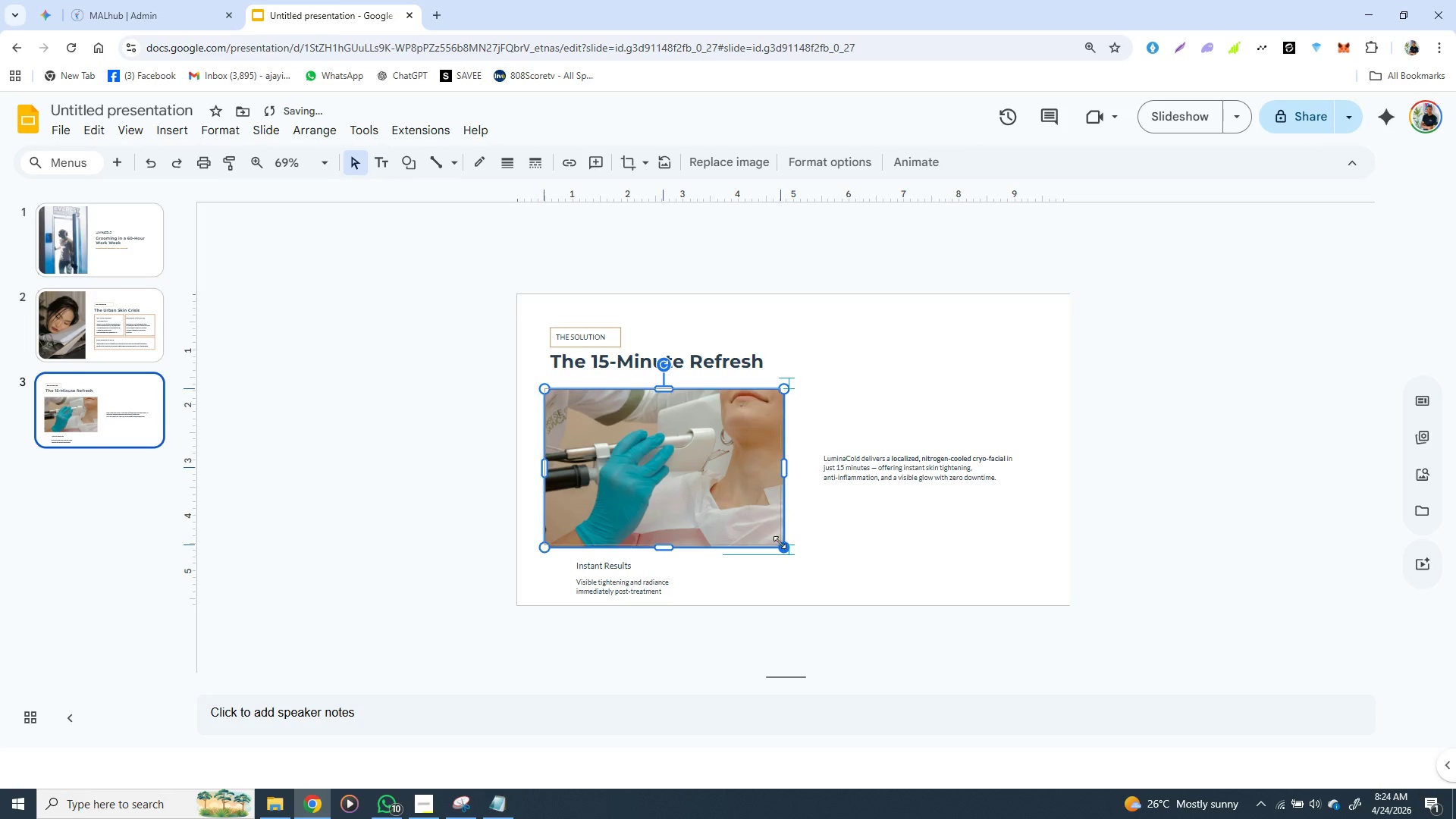 
hold_key(key=ShiftLeft, duration=1.51)
left_click_drag(start_coordinate=[786, 550], to_coordinate=[779, 541])
 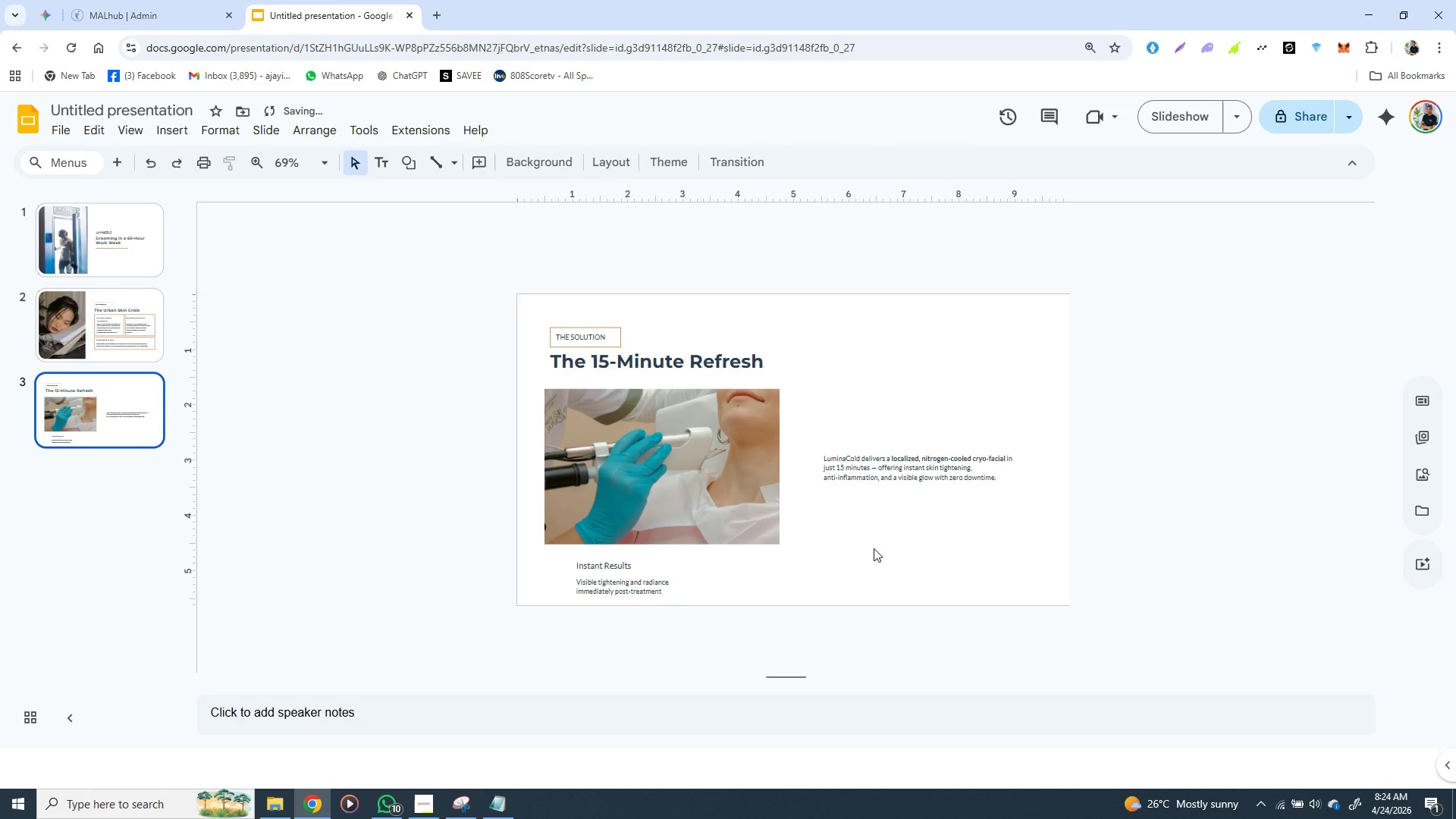 
hold_key(key=ShiftLeft, duration=1.09)
 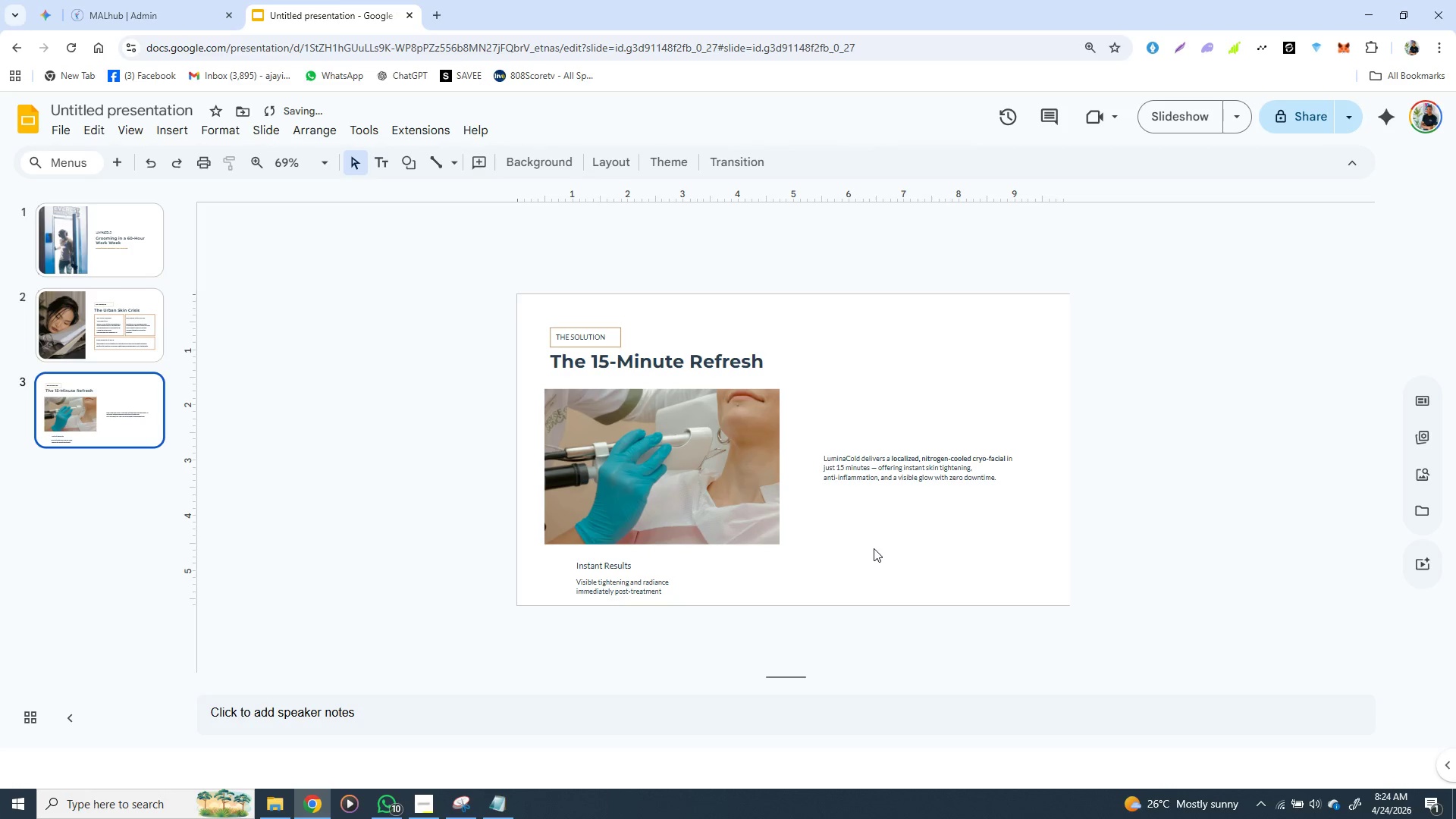 
left_click([874, 548])
 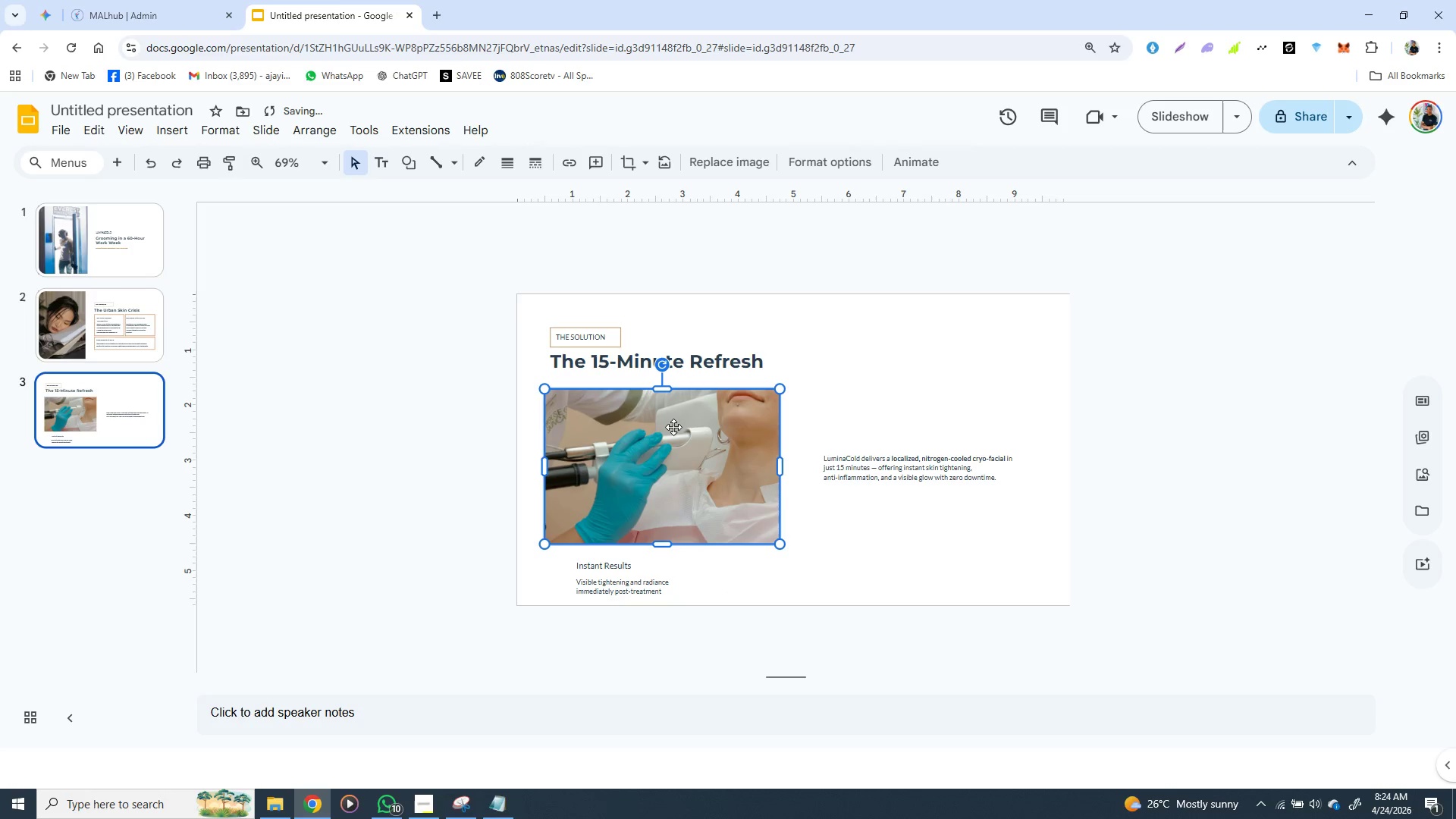 
left_click([673, 427])
 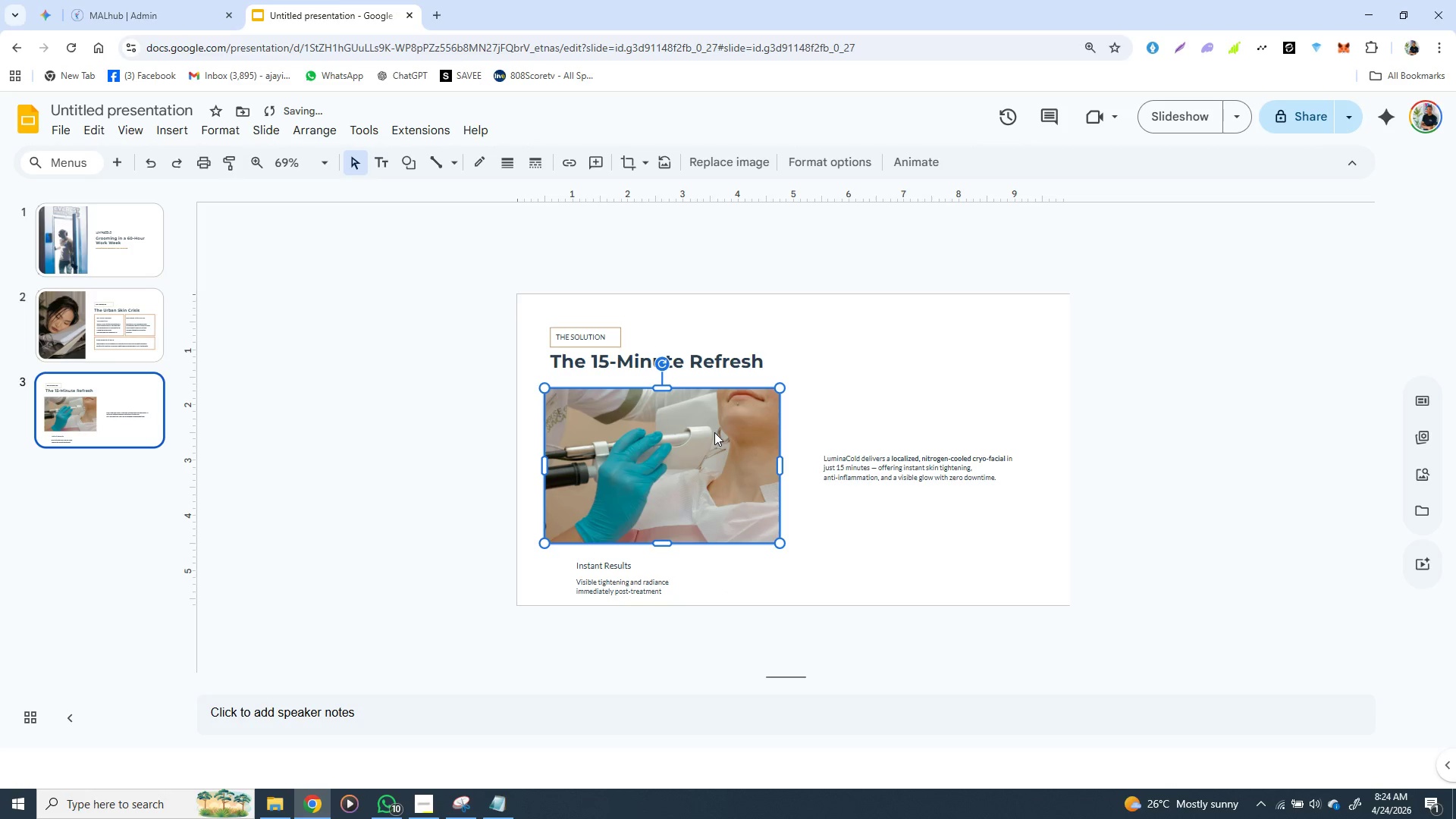 
hold_key(key=ArrowUp, duration=0.67)
 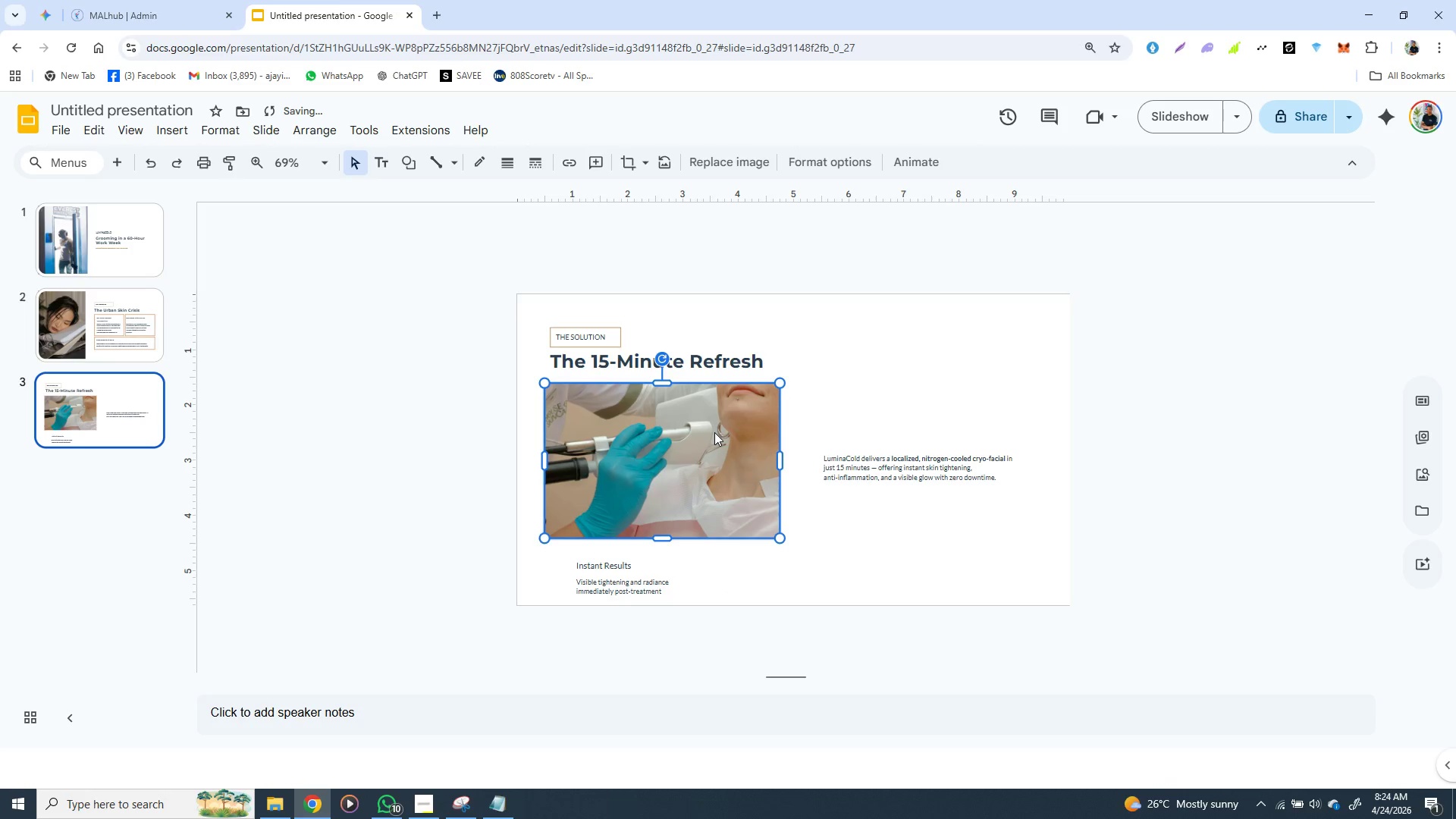 
key(ArrowUp)
 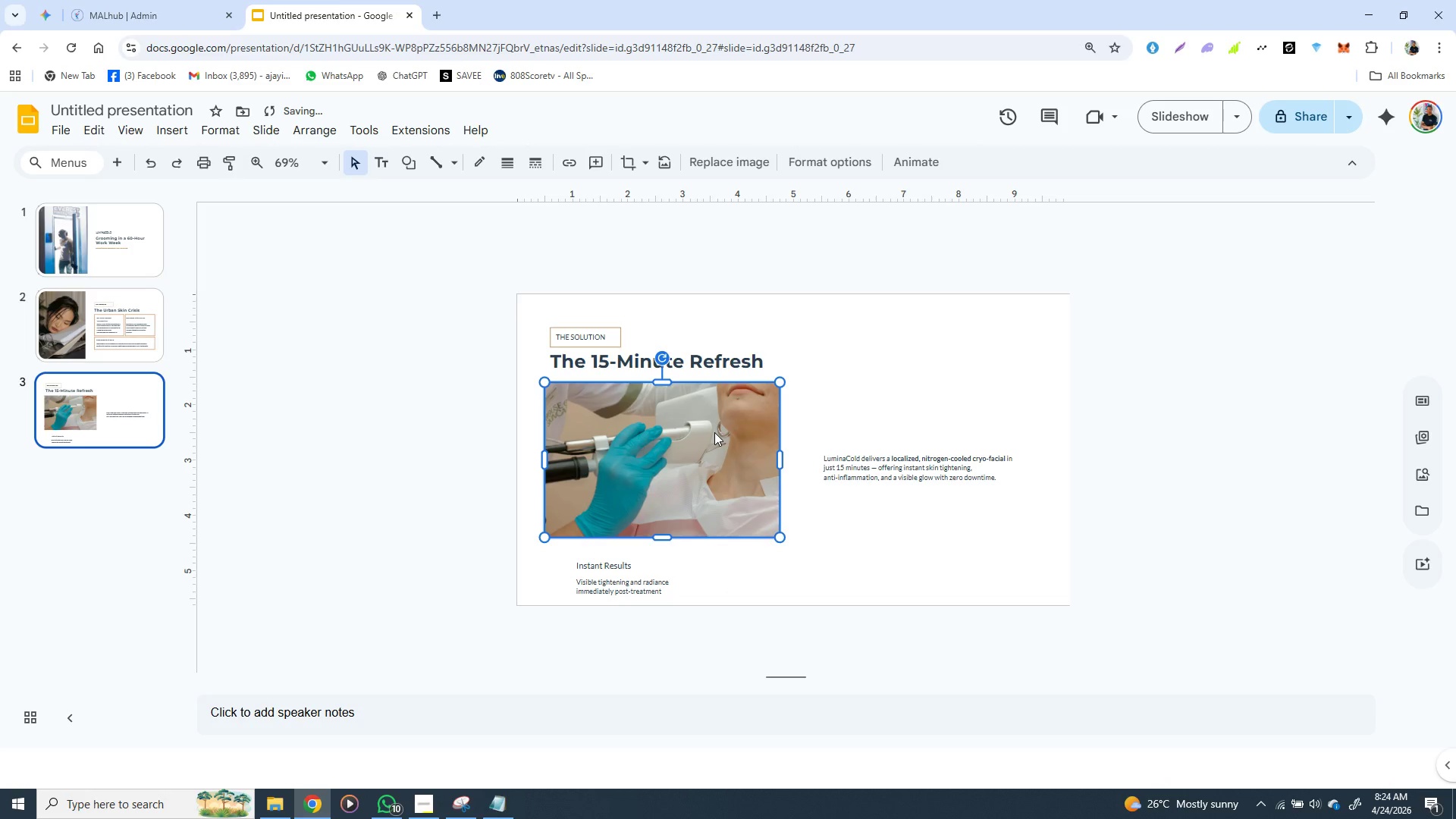 
key(ArrowUp)
 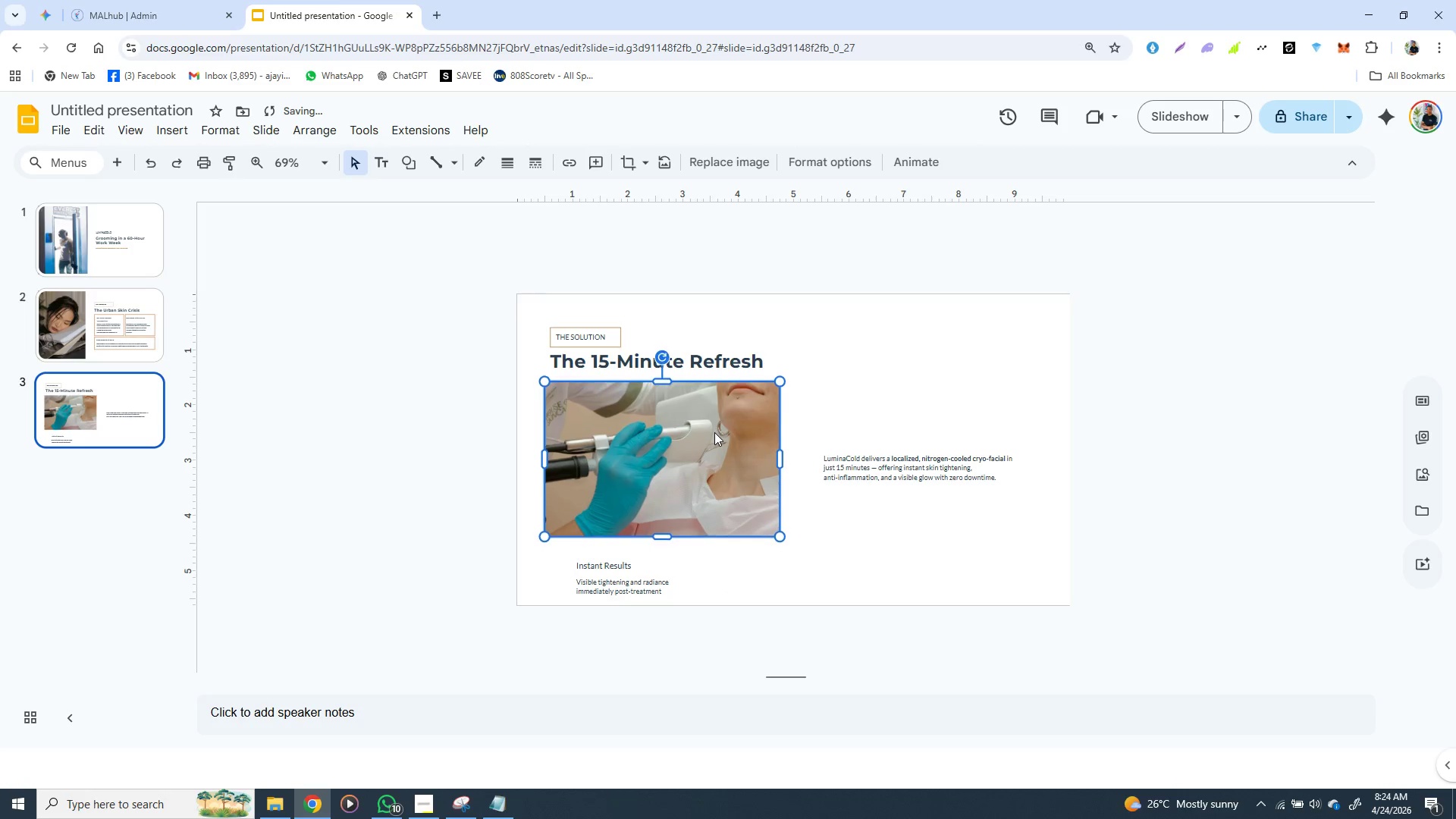 
key(ArrowUp)
 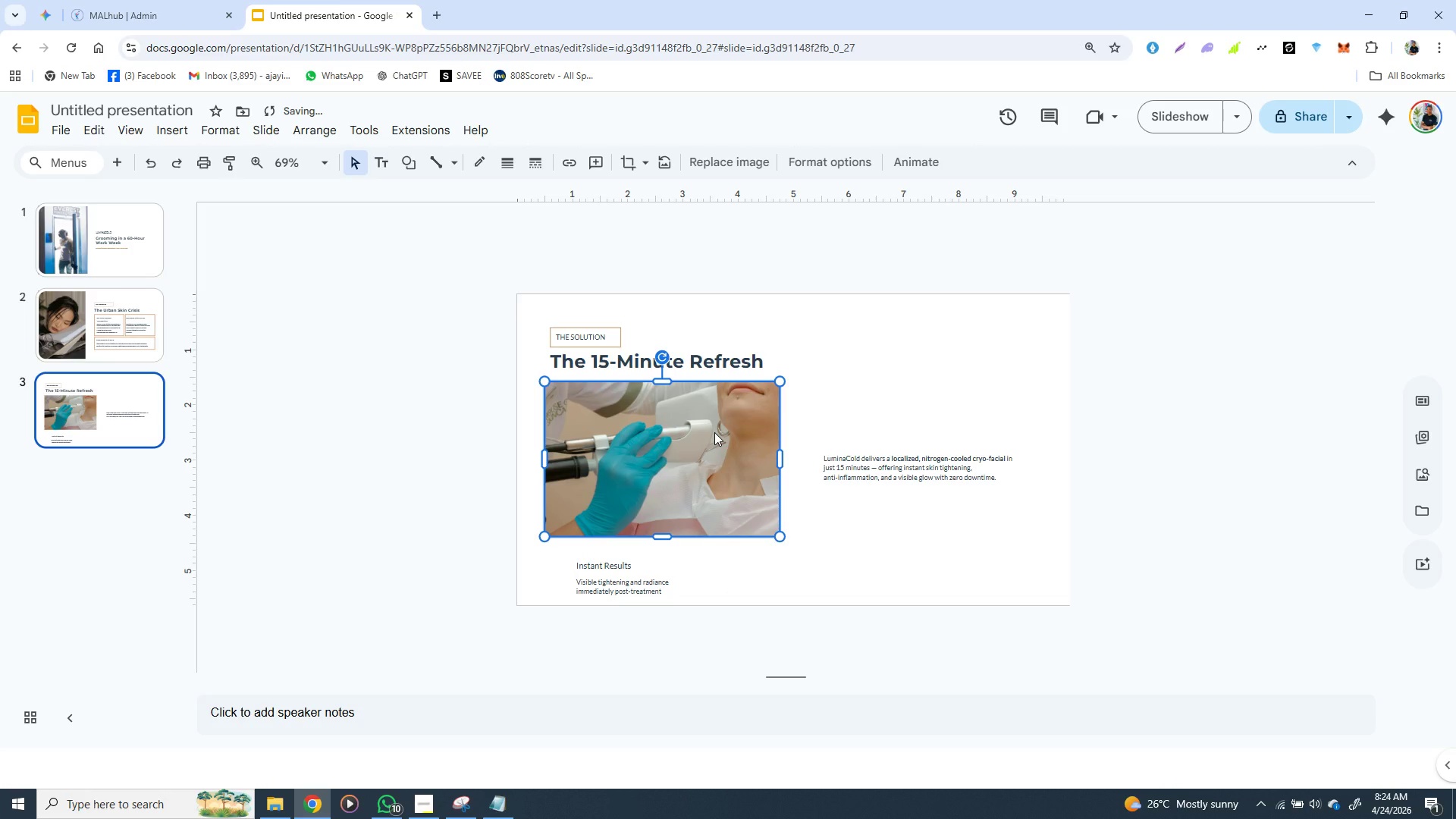 
key(ArrowUp)
 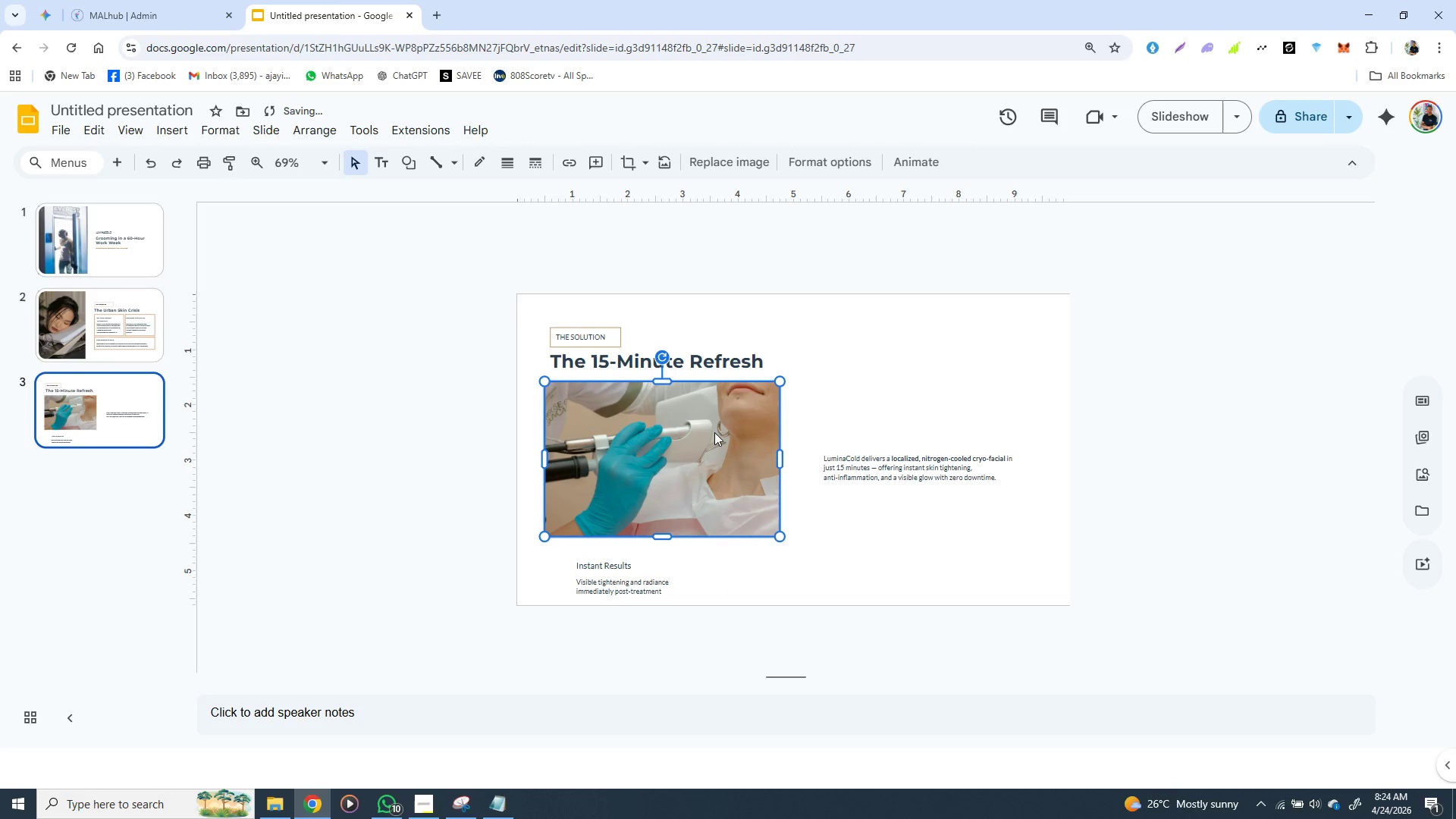 
wait(5.61)
 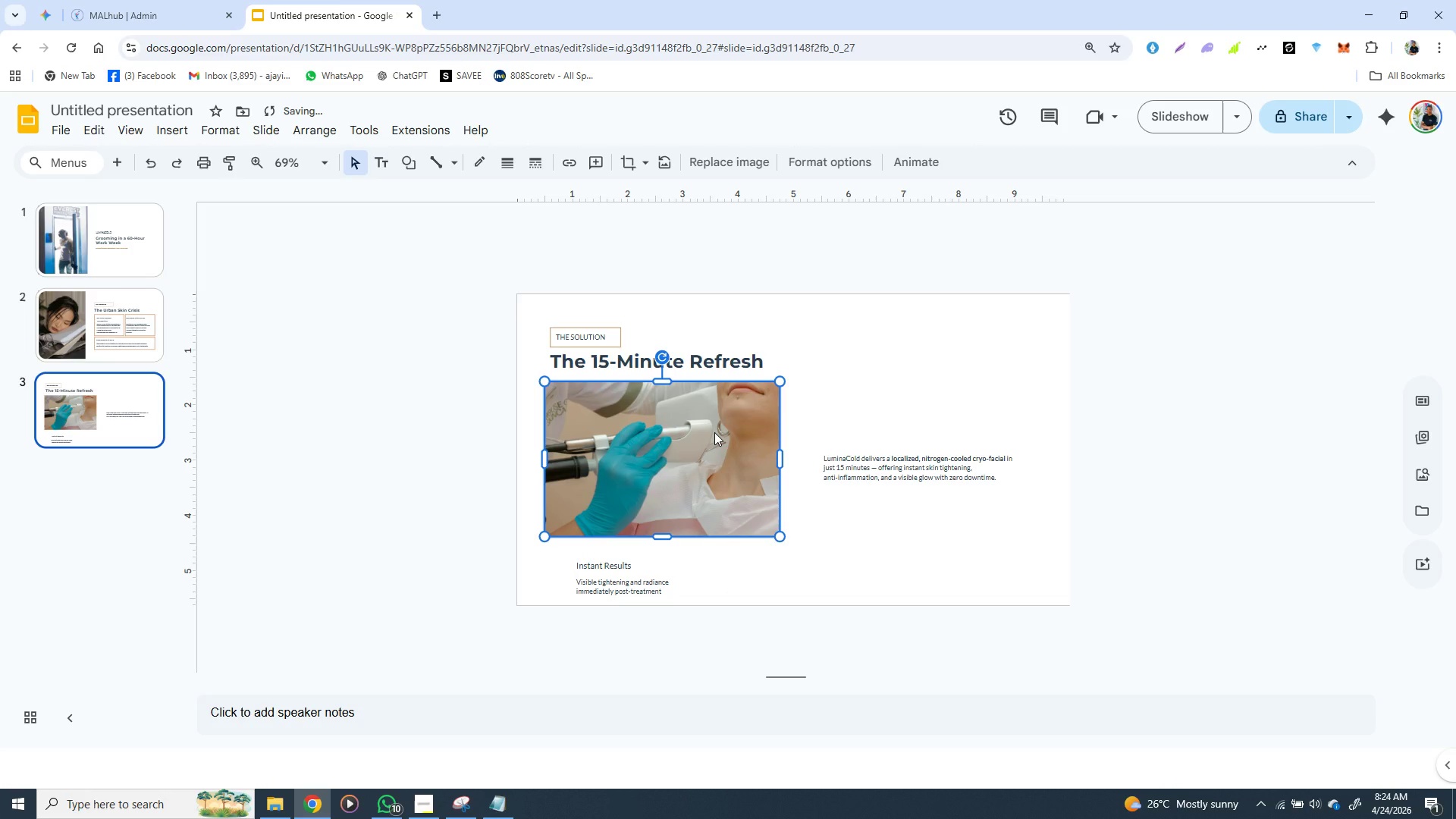 
left_click([835, 557])
 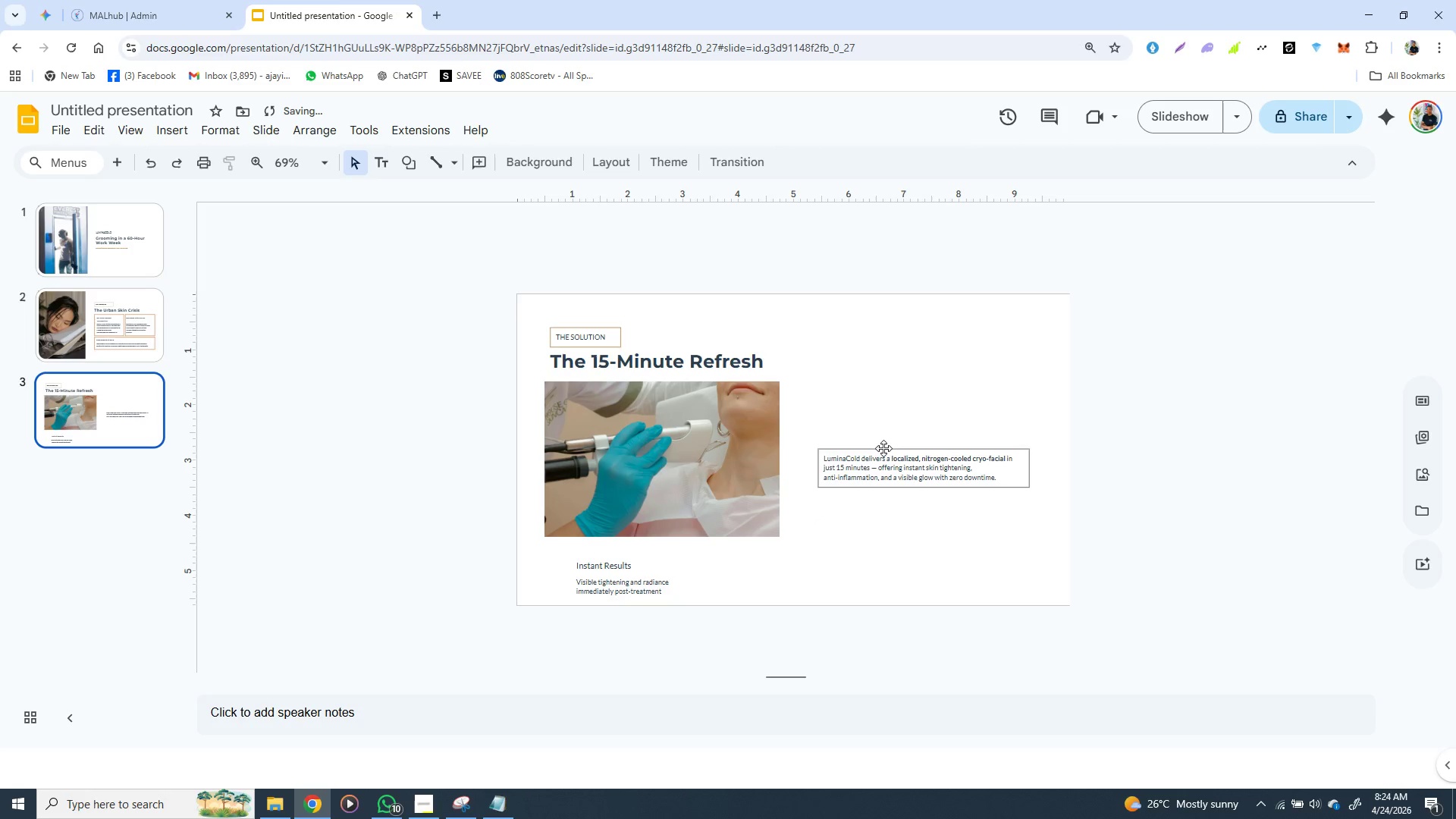 
left_click([884, 447])
 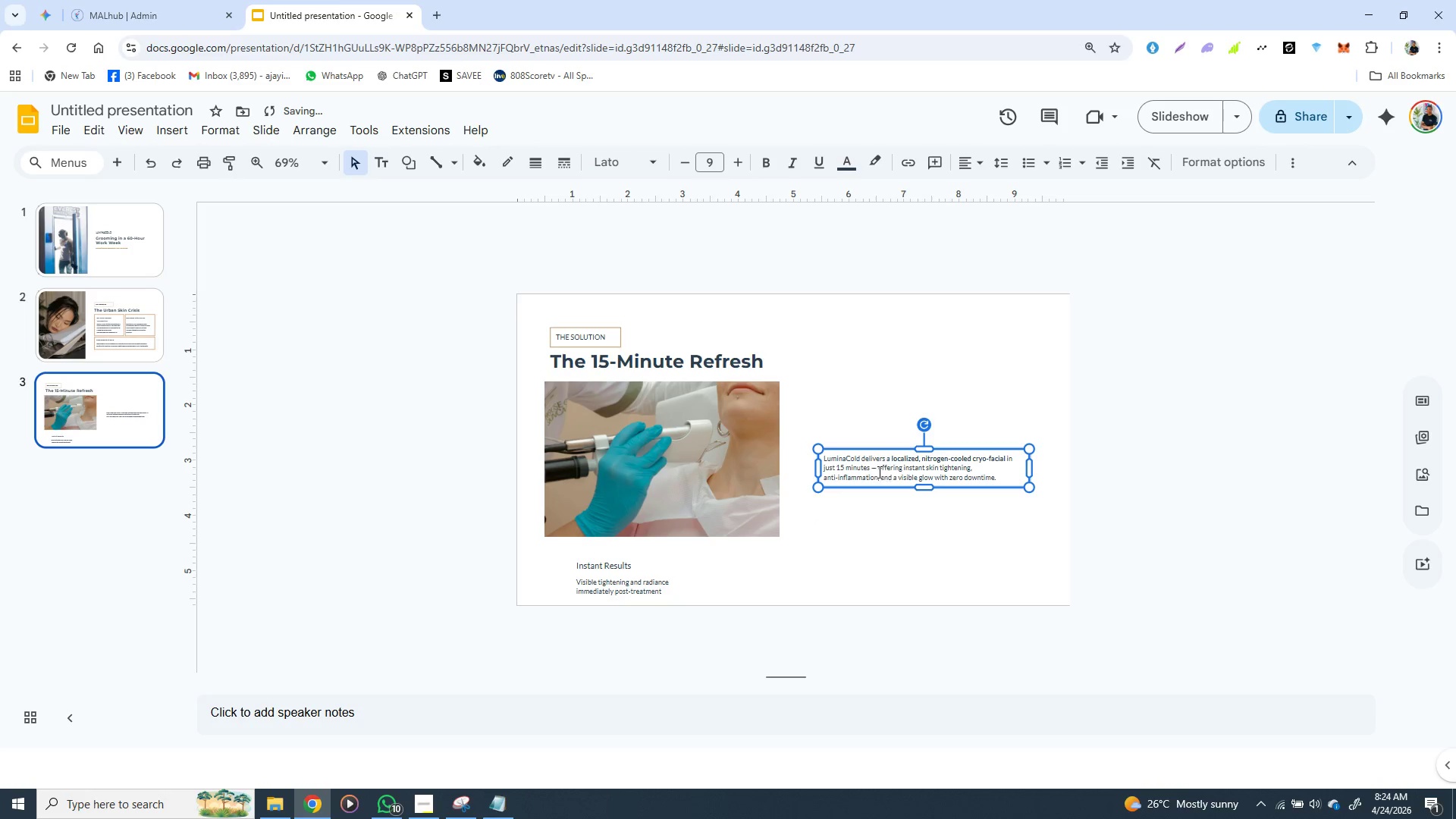 
left_click([866, 450])
 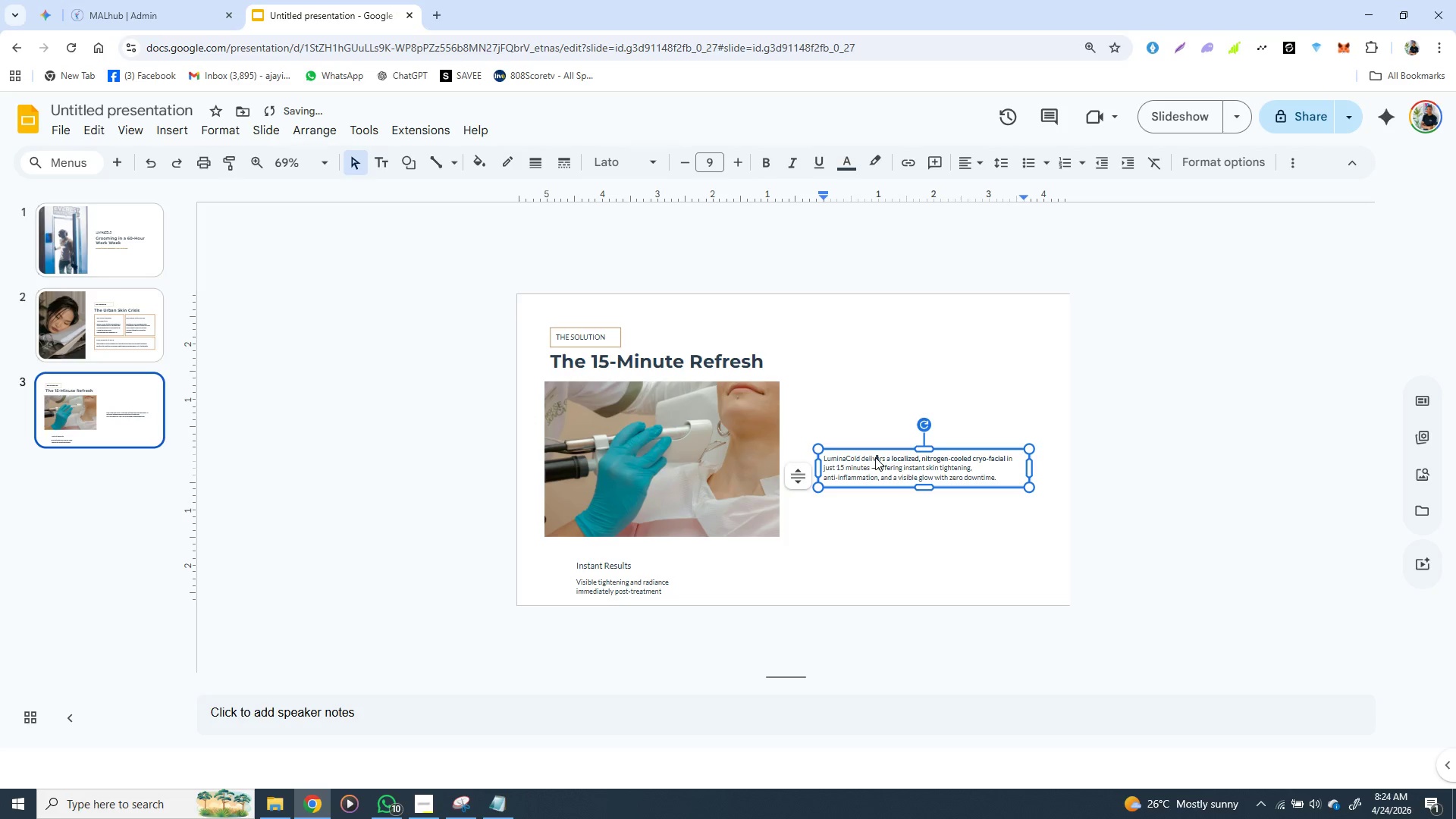 
left_click([875, 457])
 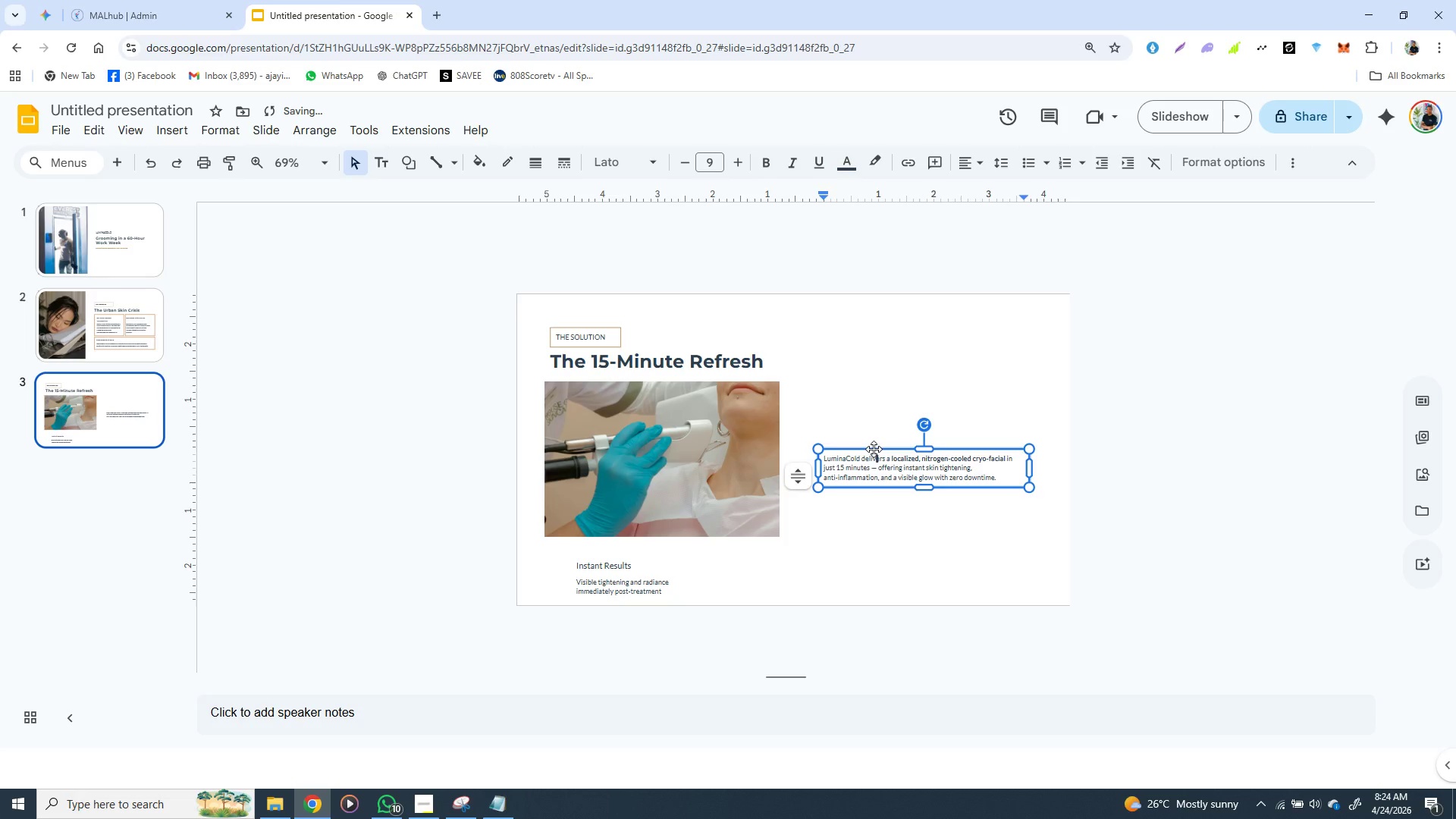 
left_click([874, 449])
 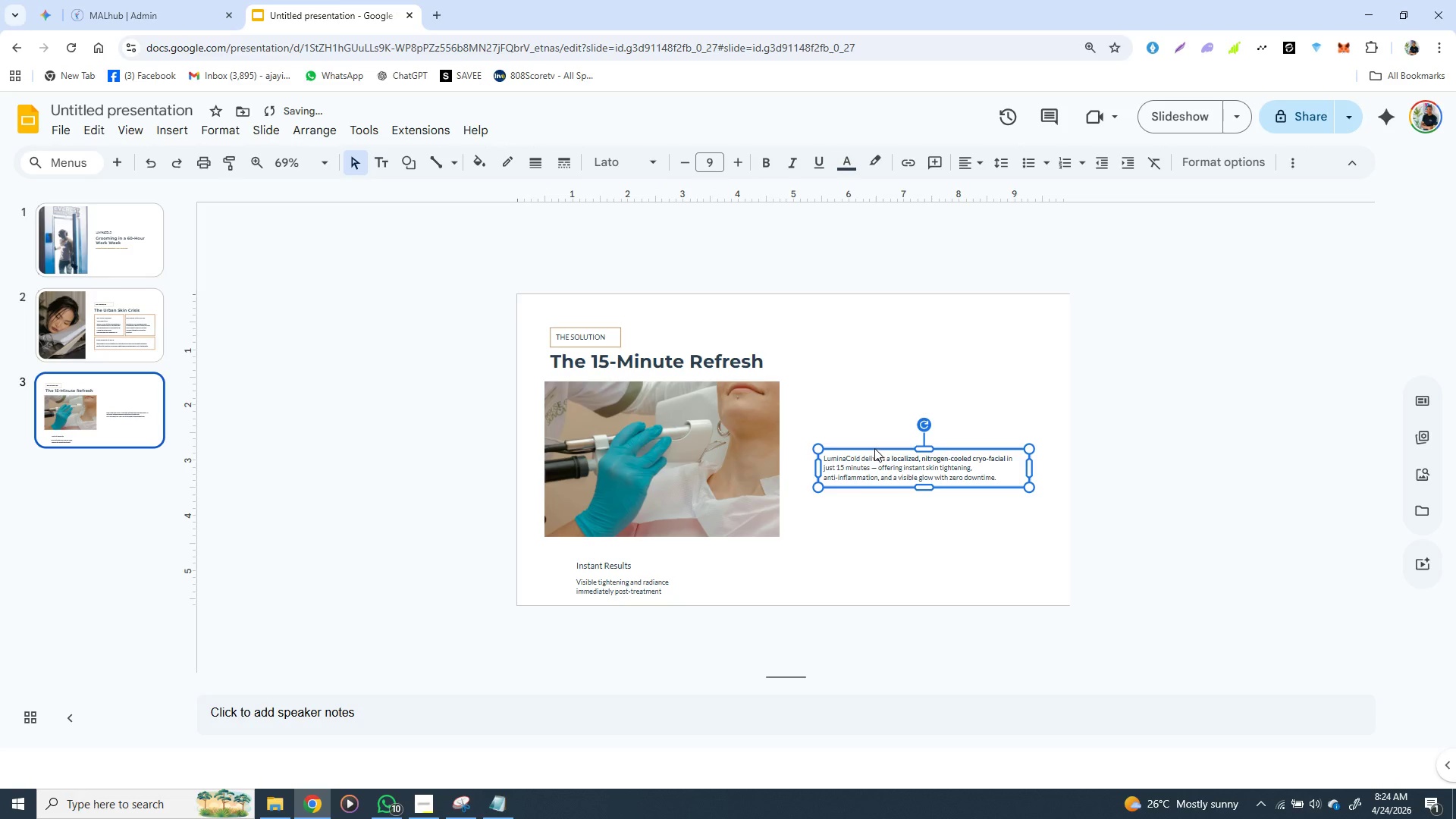 
left_click_drag(start_coordinate=[874, 449], to_coordinate=[876, 438])
 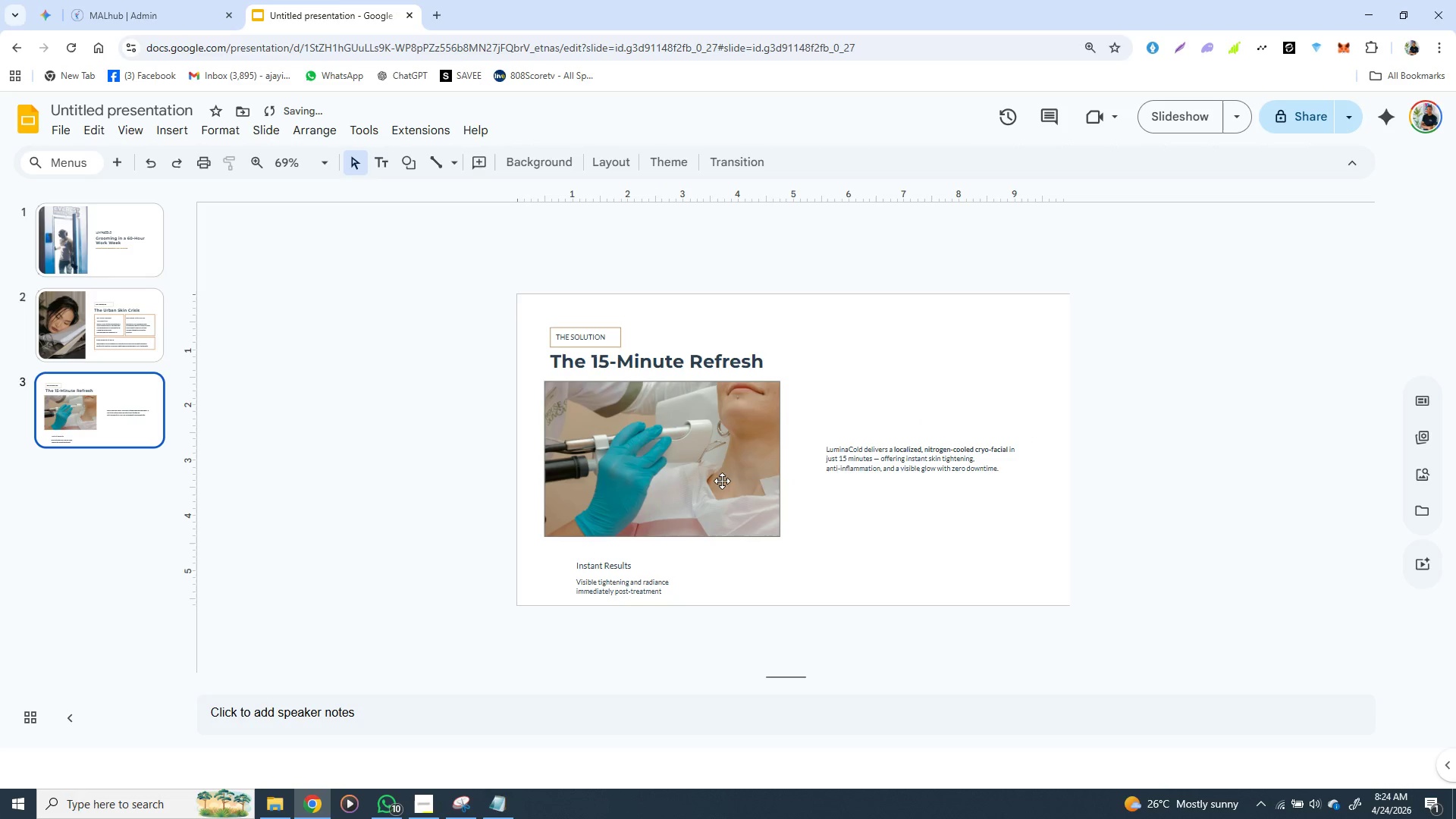 
left_click([715, 463])
 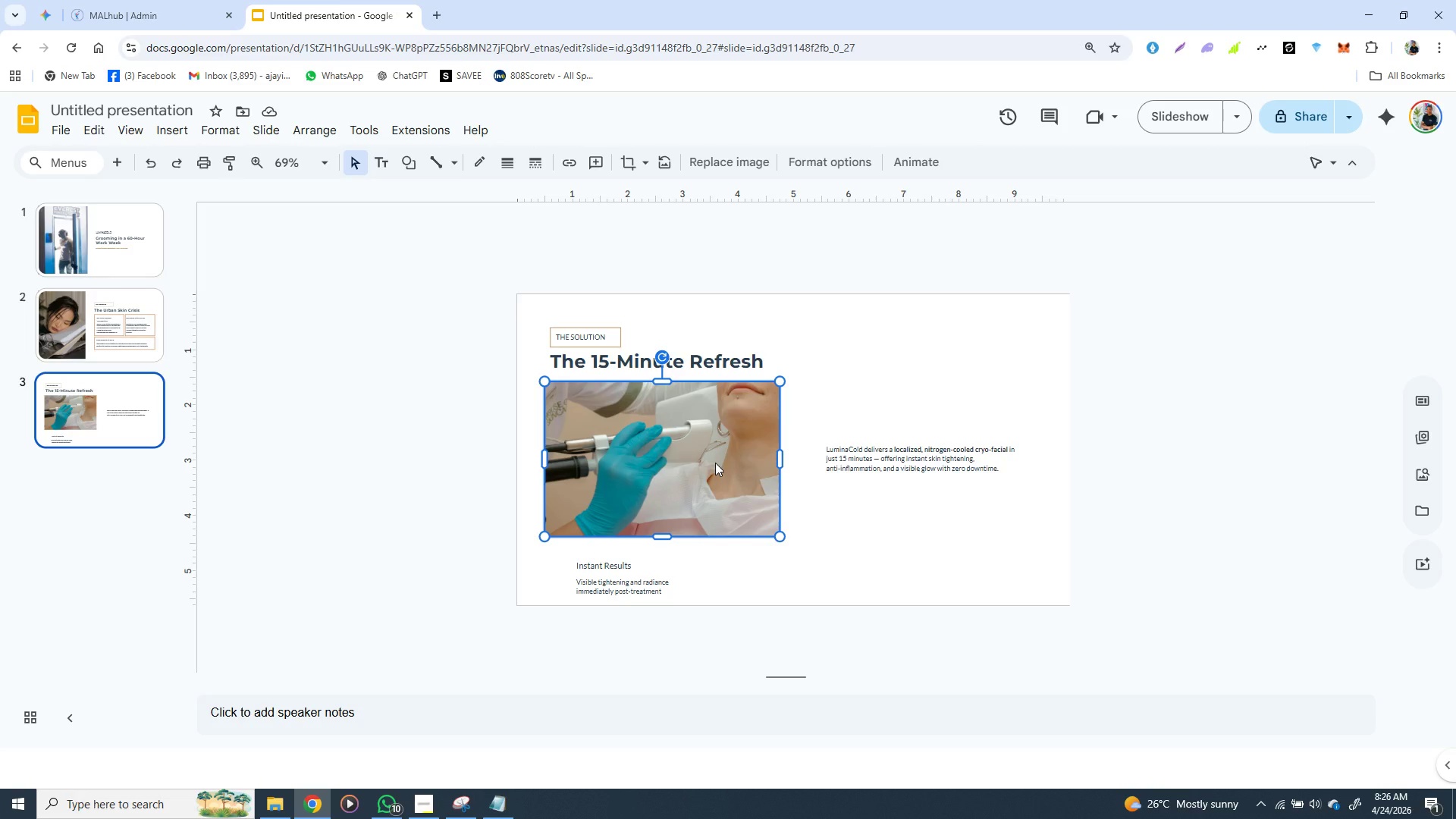 
wait(77.67)
 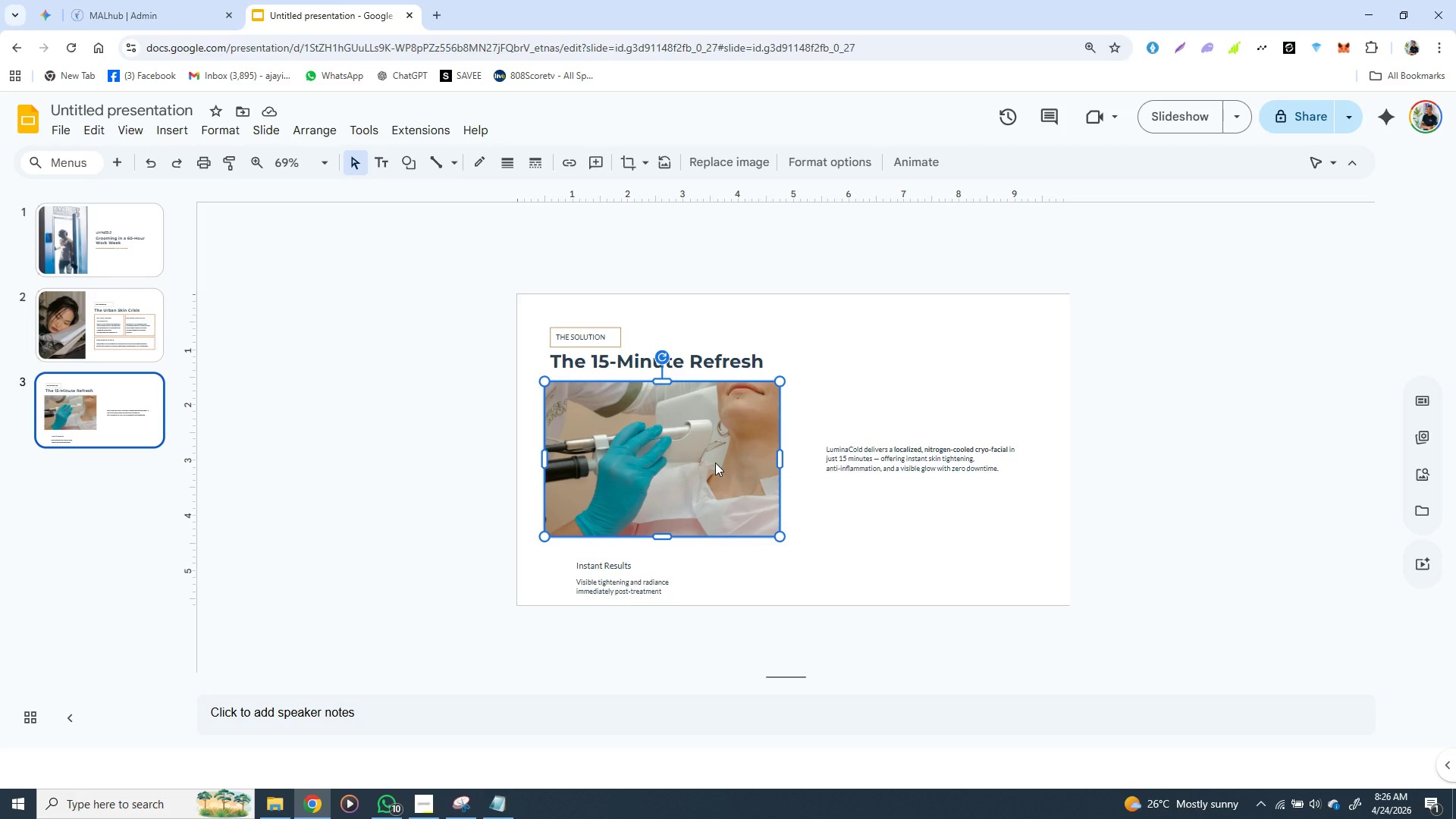 
left_click([853, 456])
 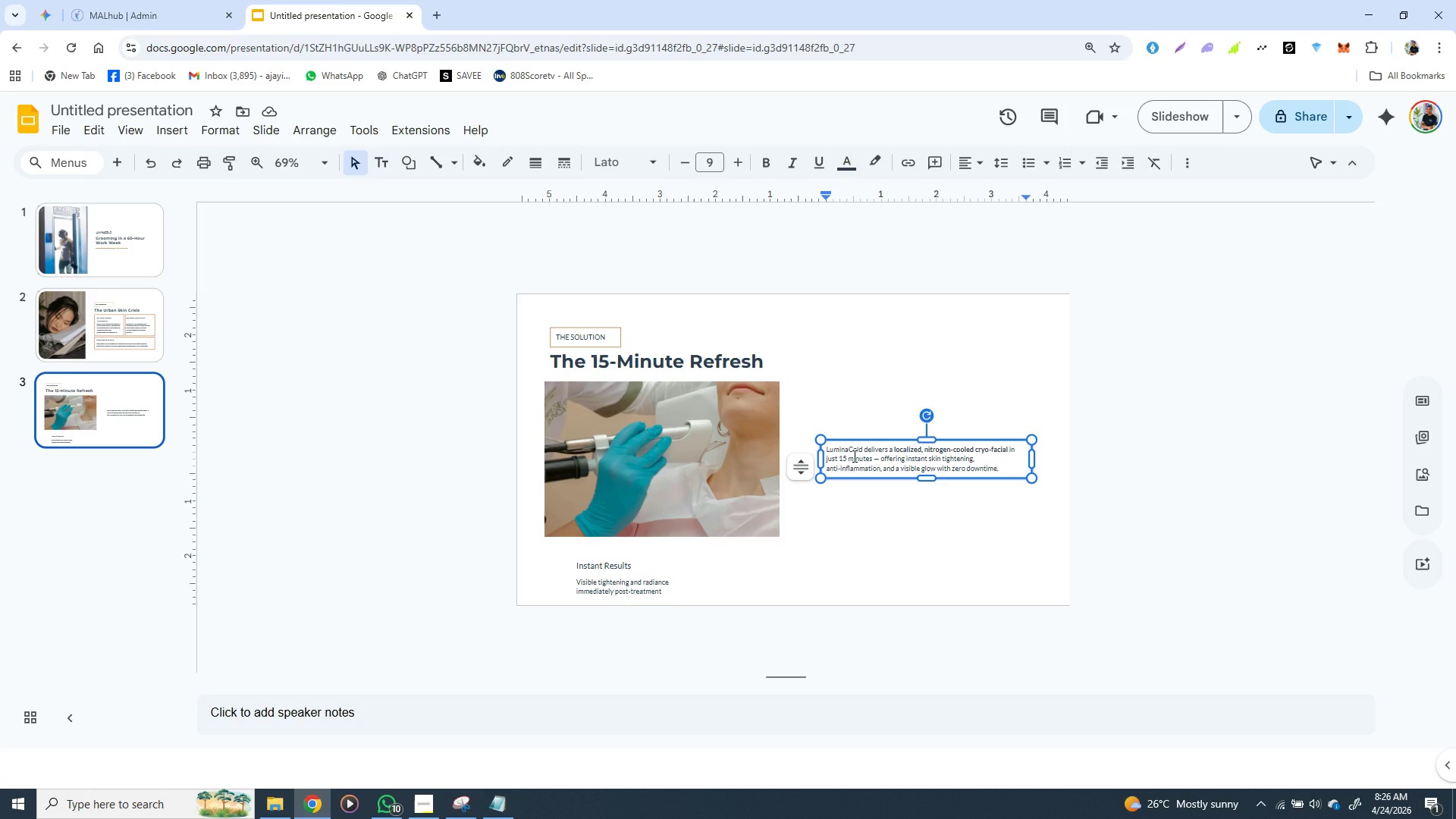 
wait(43.5)
 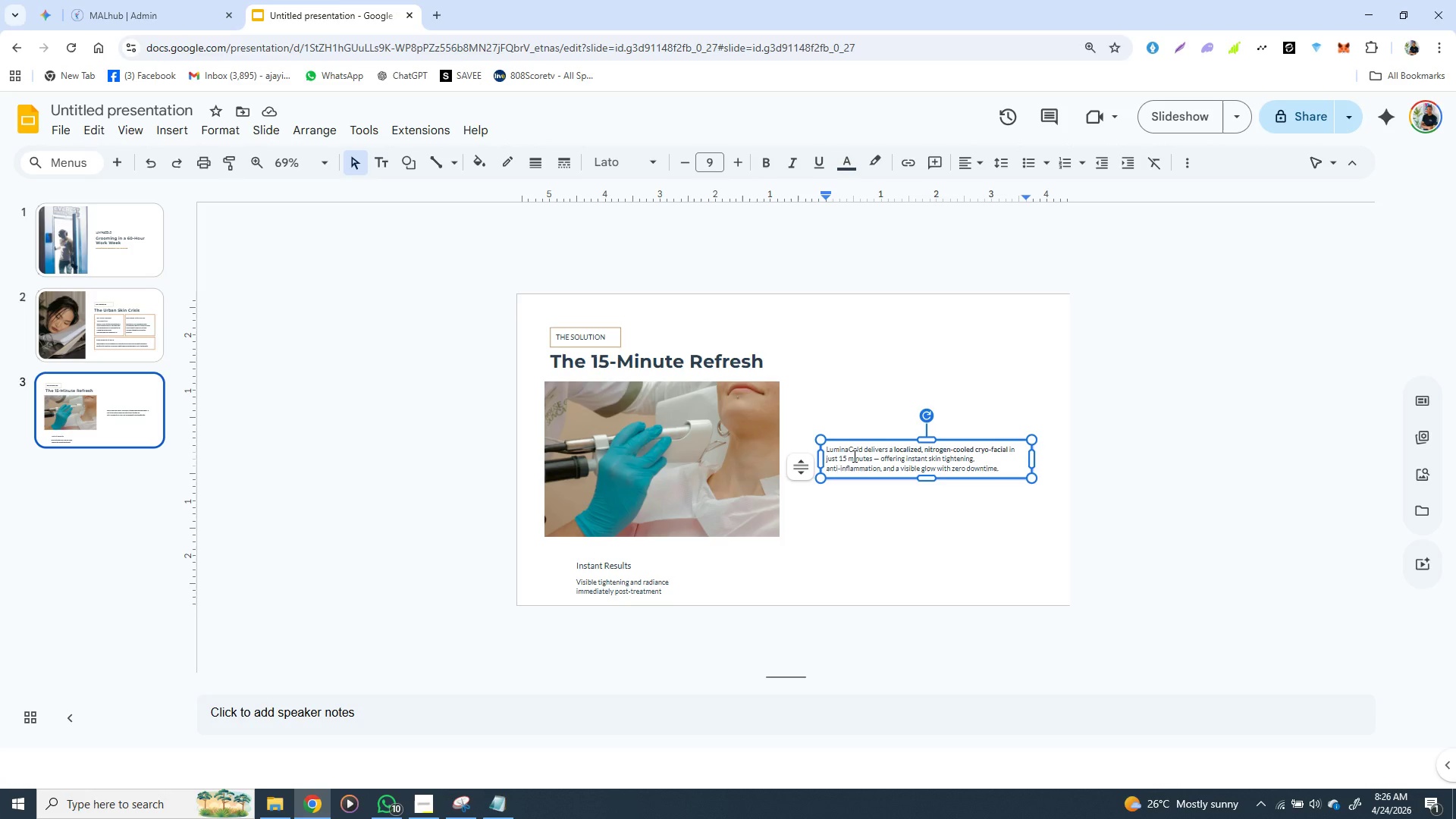 
left_click([546, 360])
 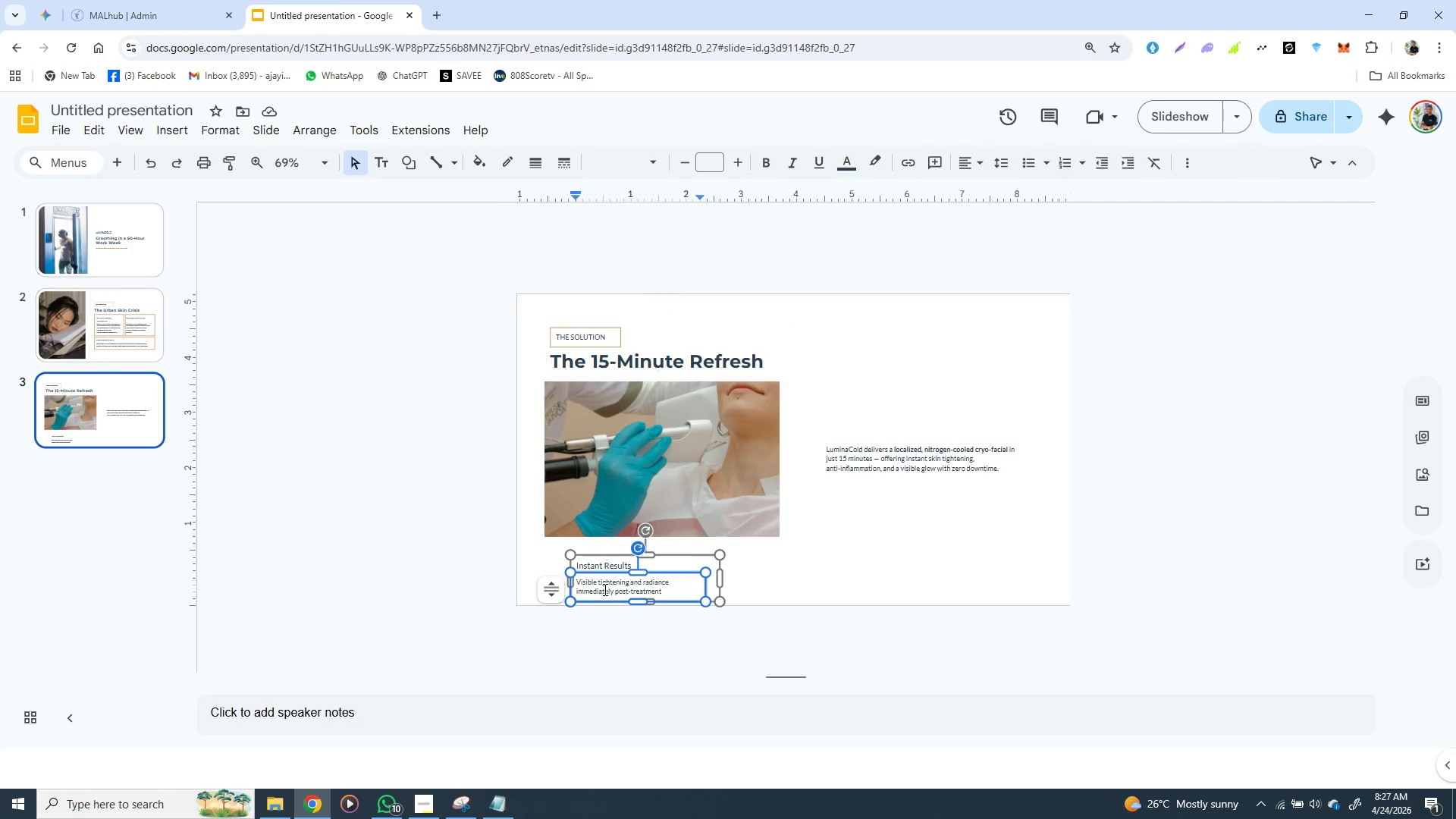 
left_click([604, 589])
 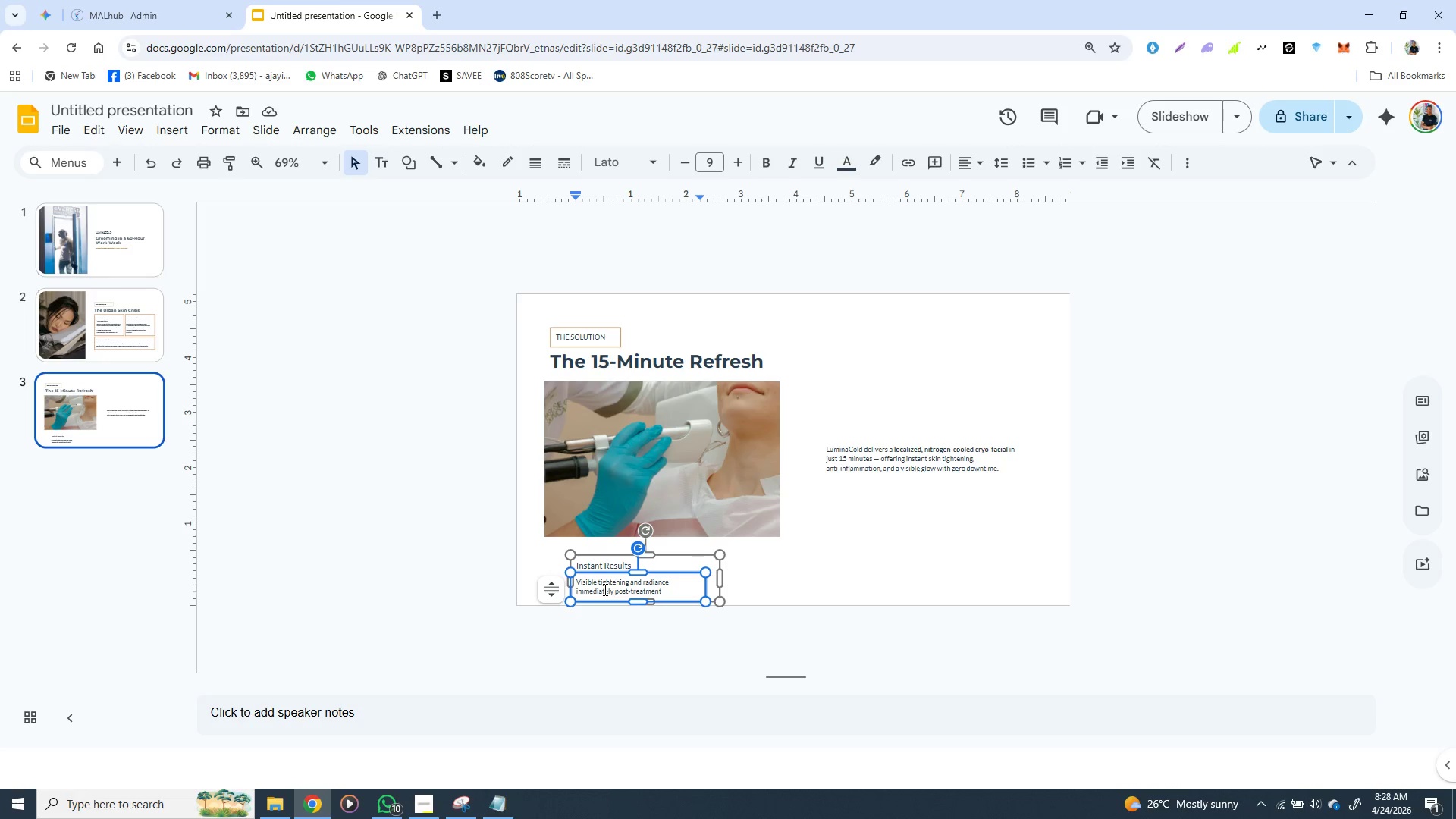 
wait(74.36)
 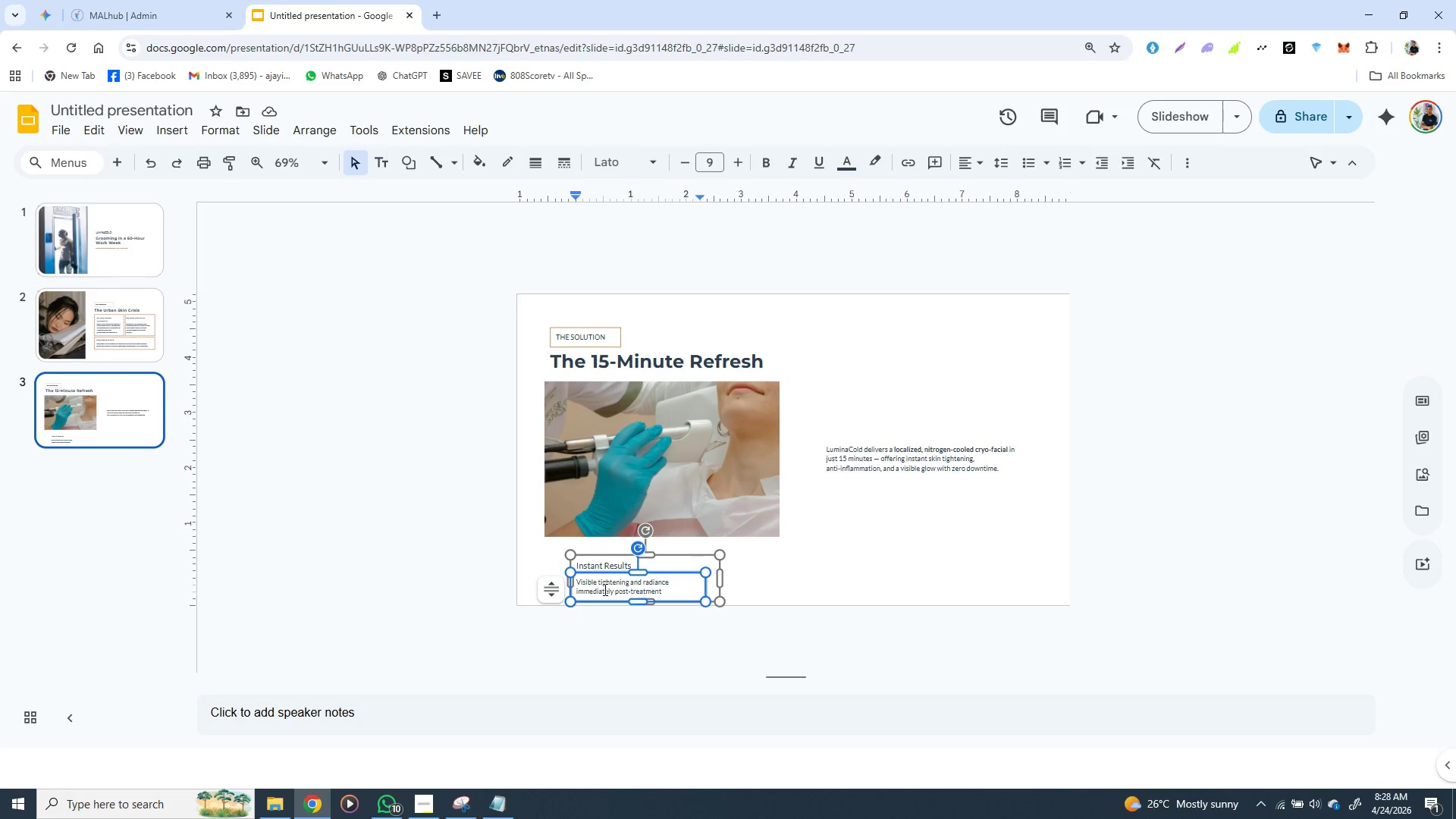 
left_click([860, 542])
 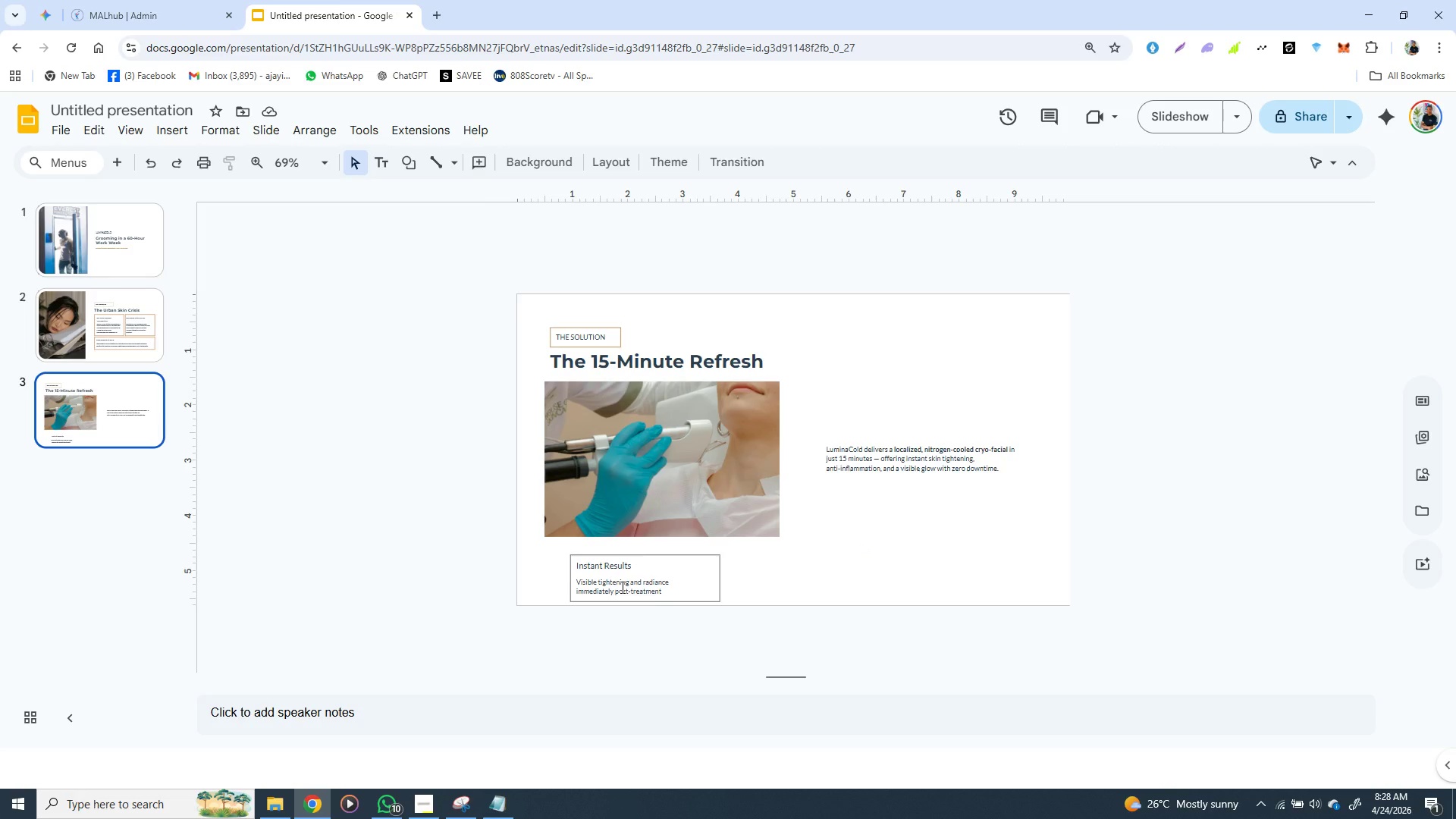 
left_click([621, 587])
 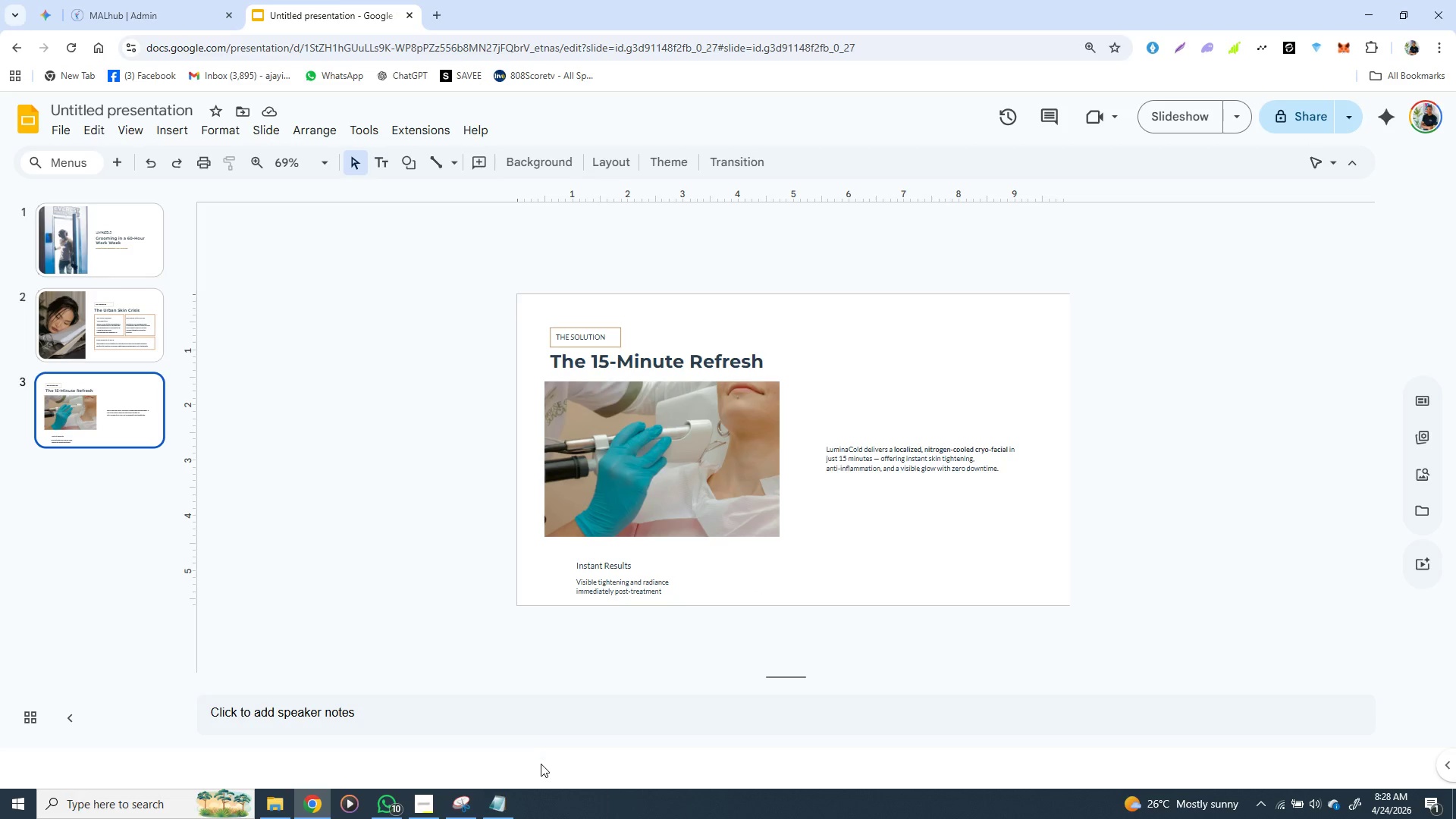 
wait(5.61)
 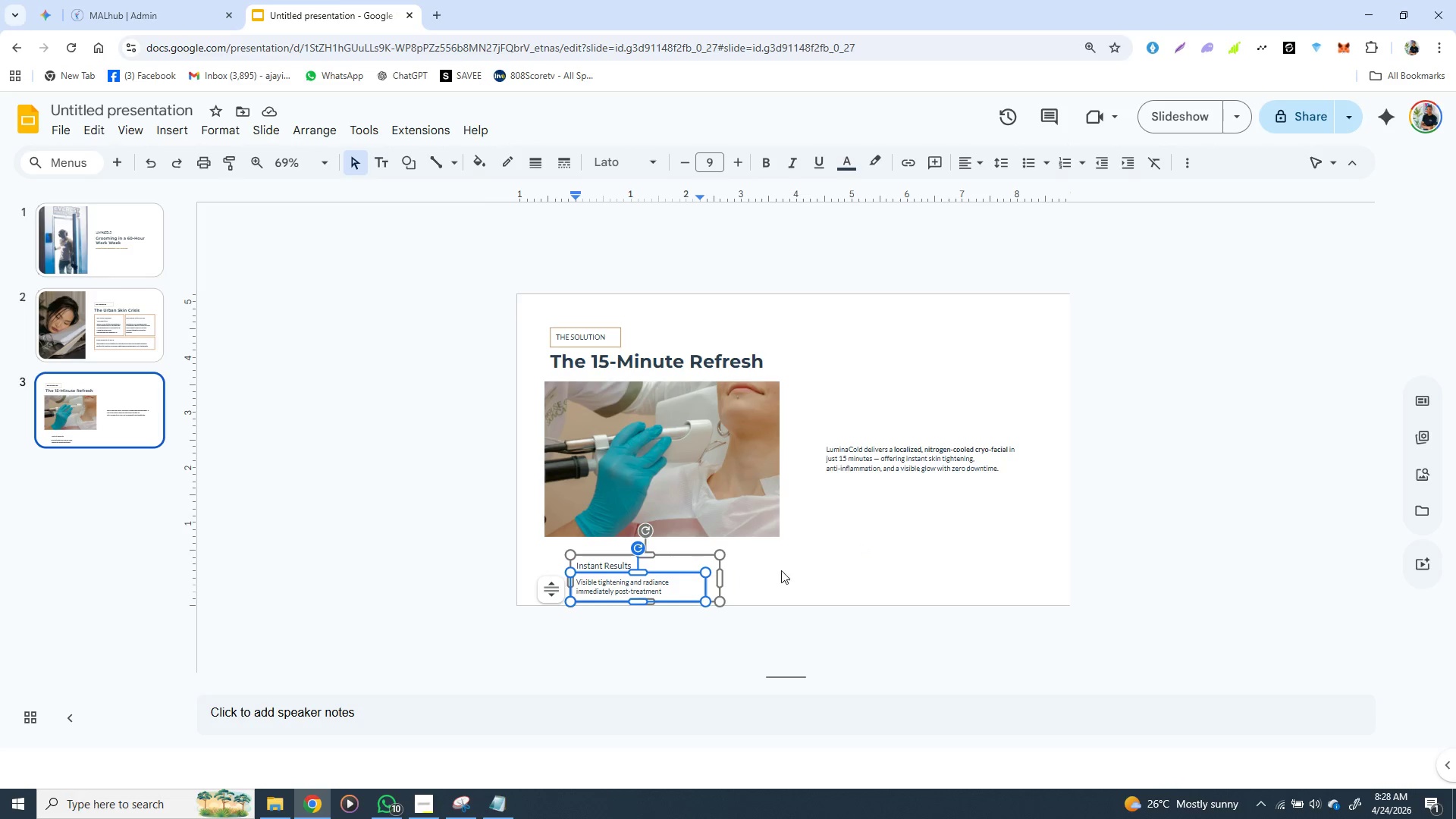 
left_click([420, 802])